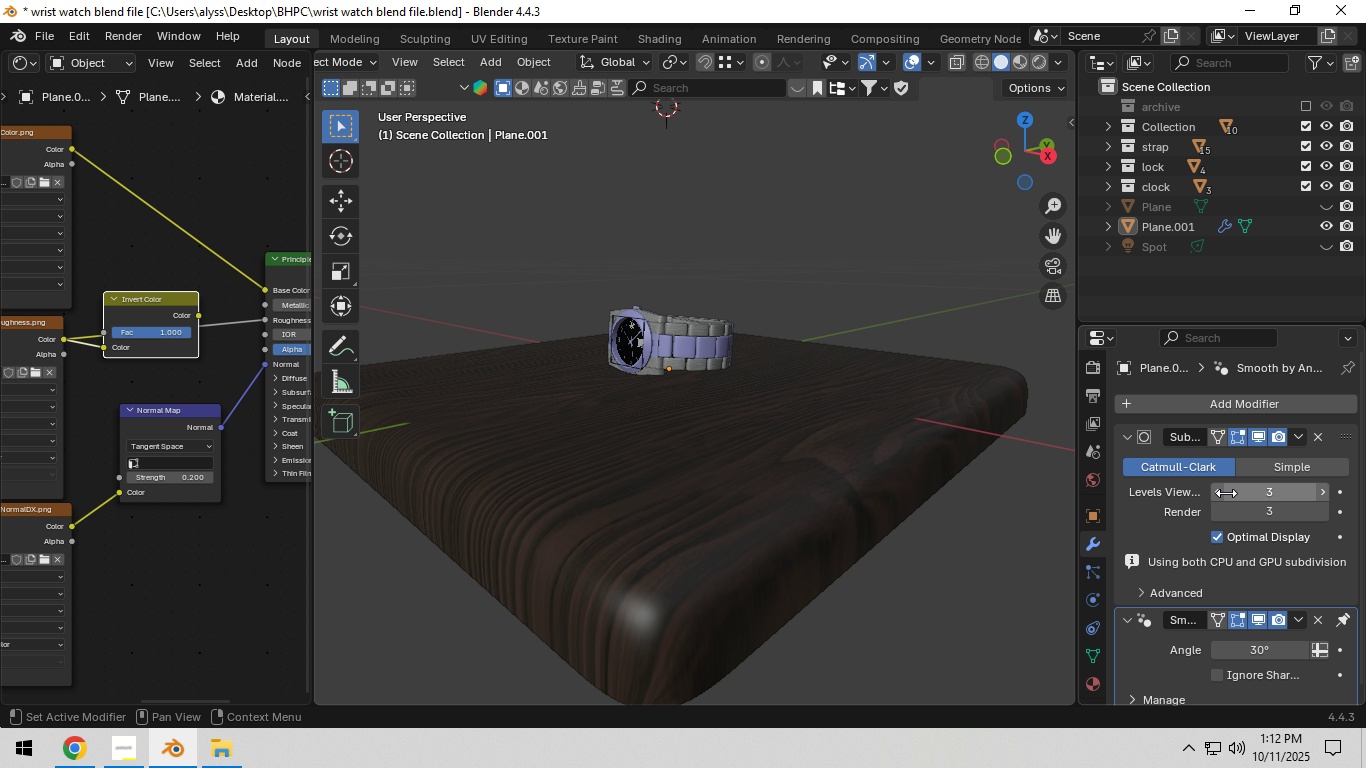 
left_click([1215, 491])
 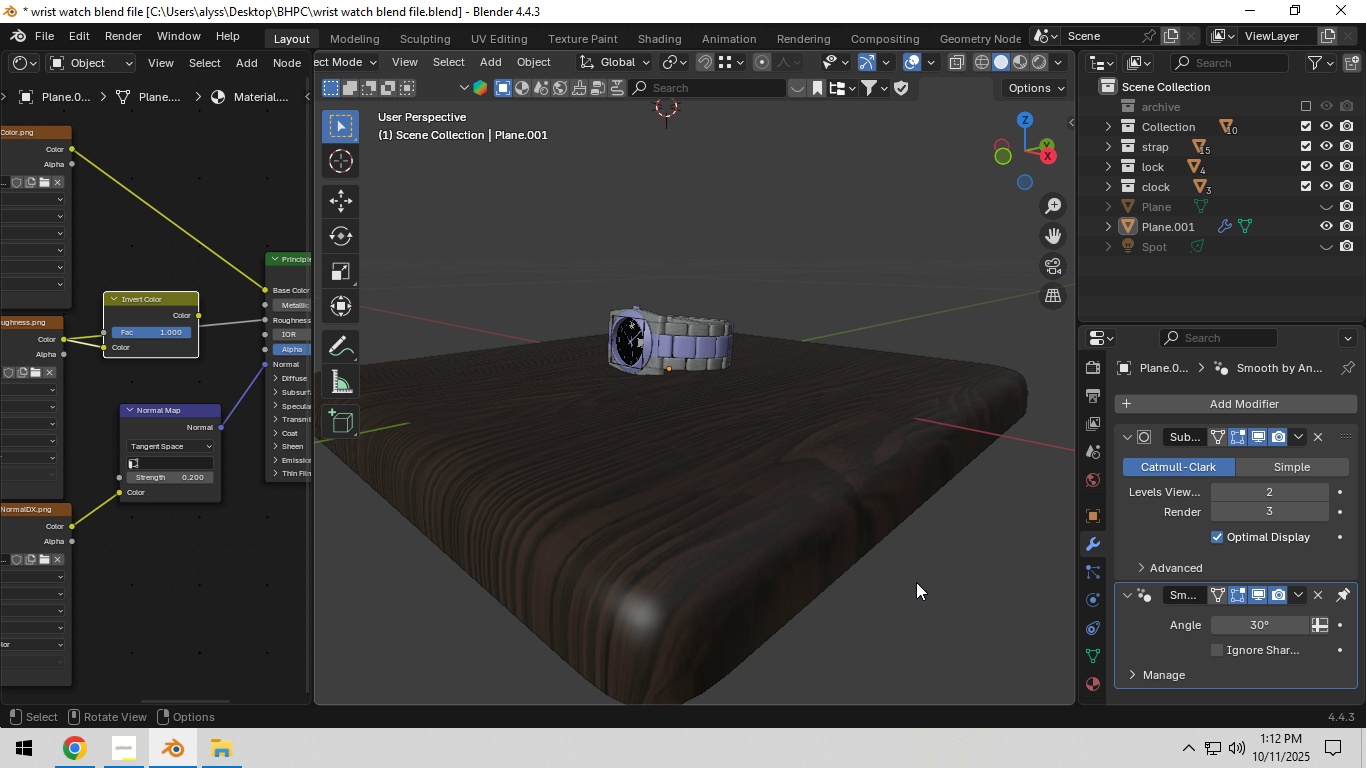 
left_click([919, 582])
 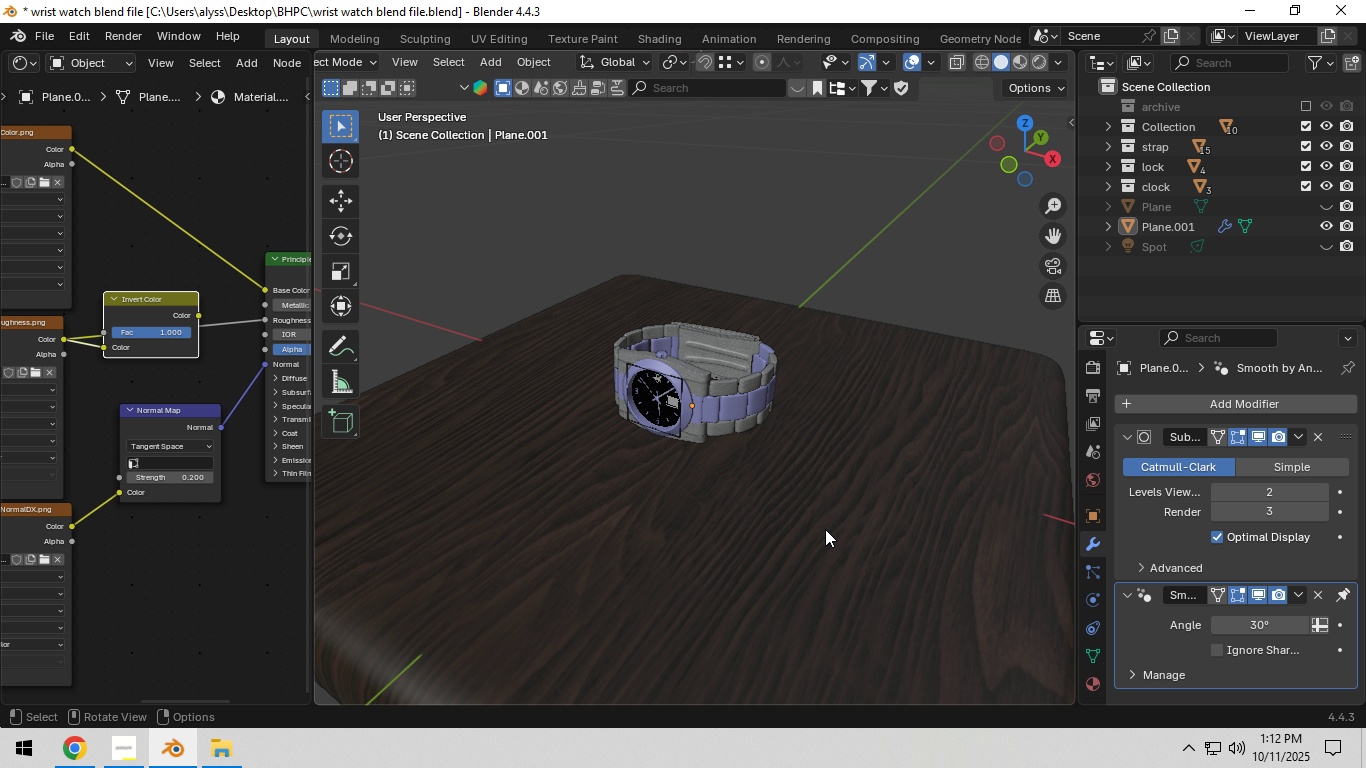 
scroll: coordinate [825, 529], scroll_direction: up, amount: 1.0
 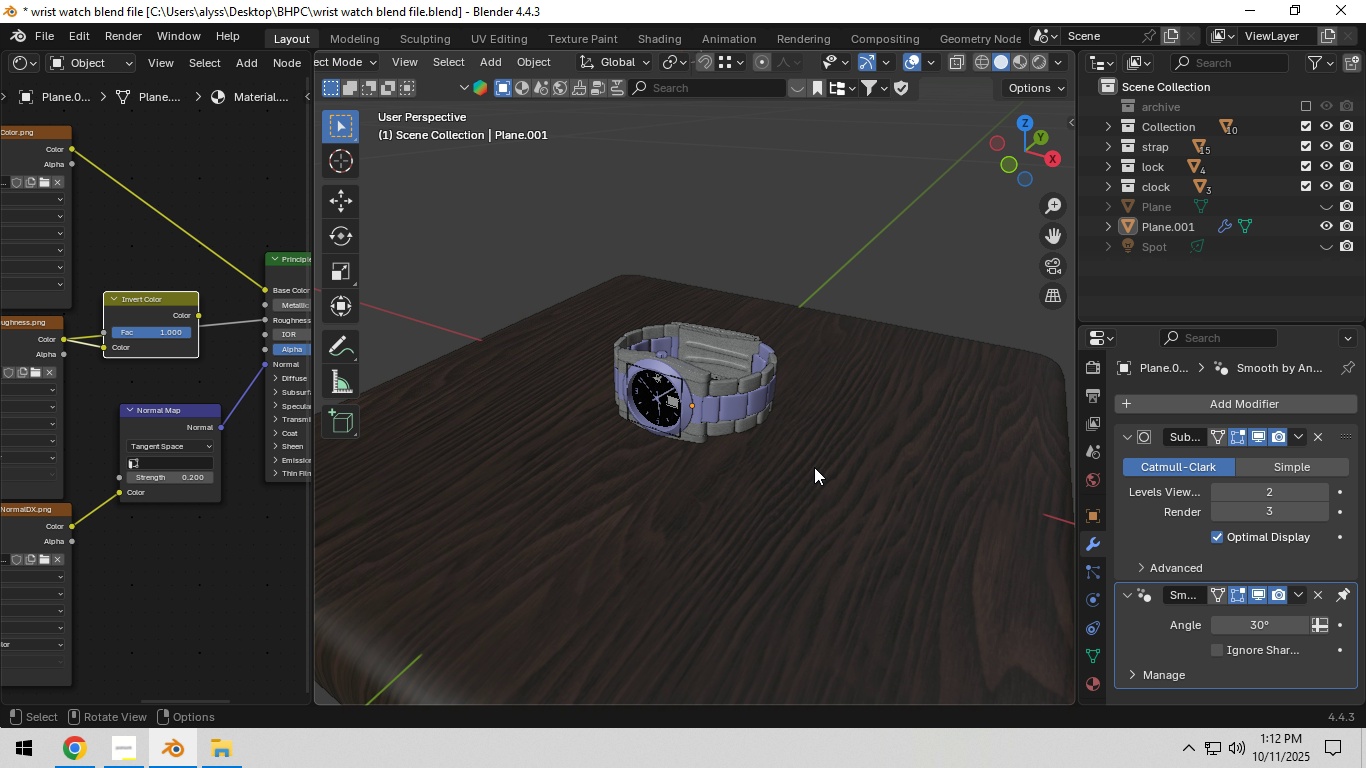 
key(Shift+ShiftLeft)
 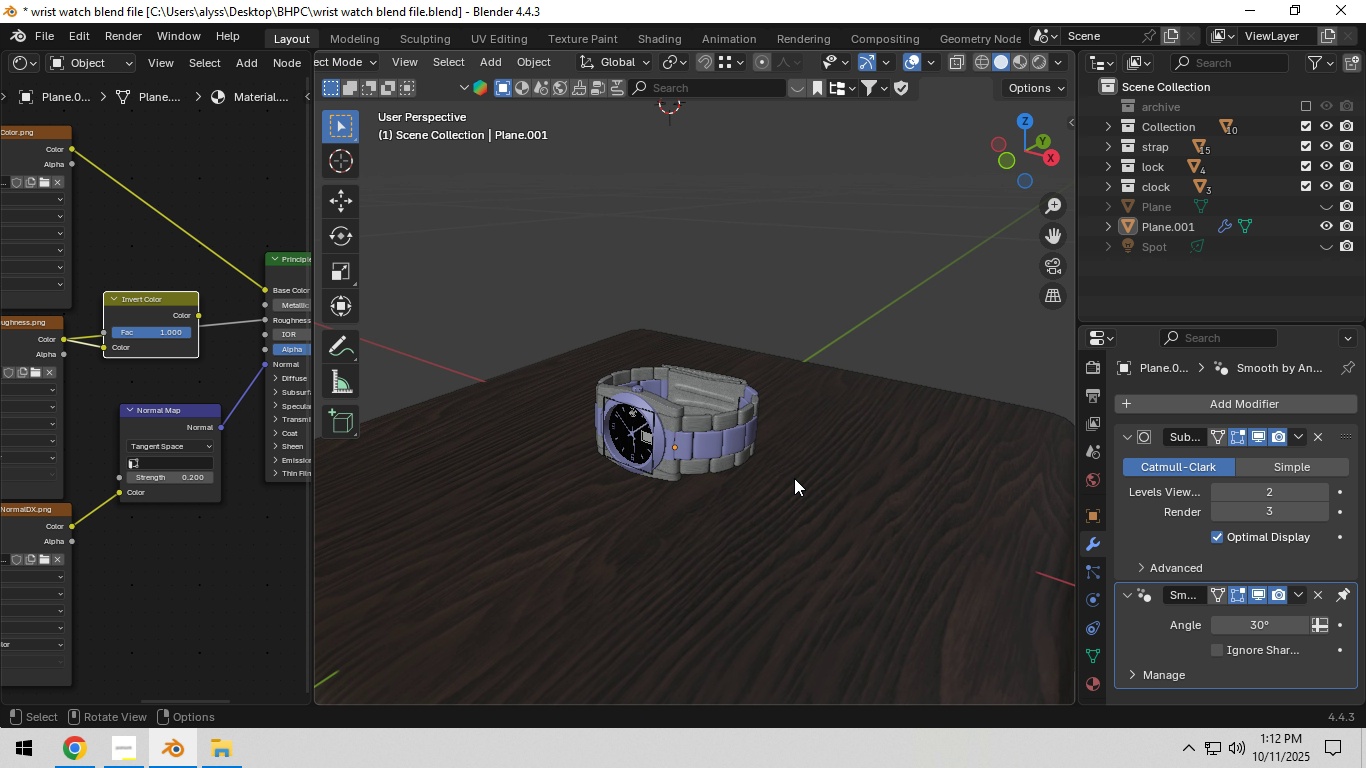 
key(Z)
 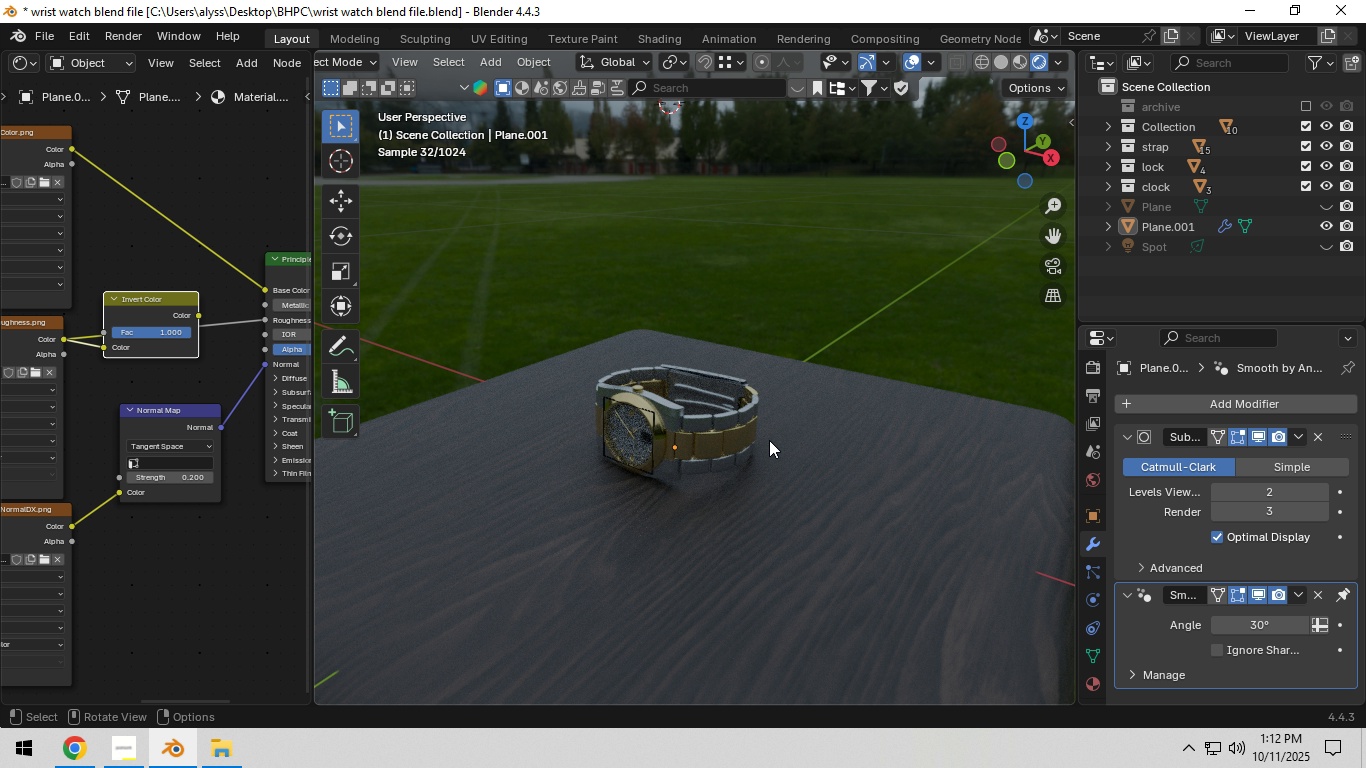 
wait(6.88)
 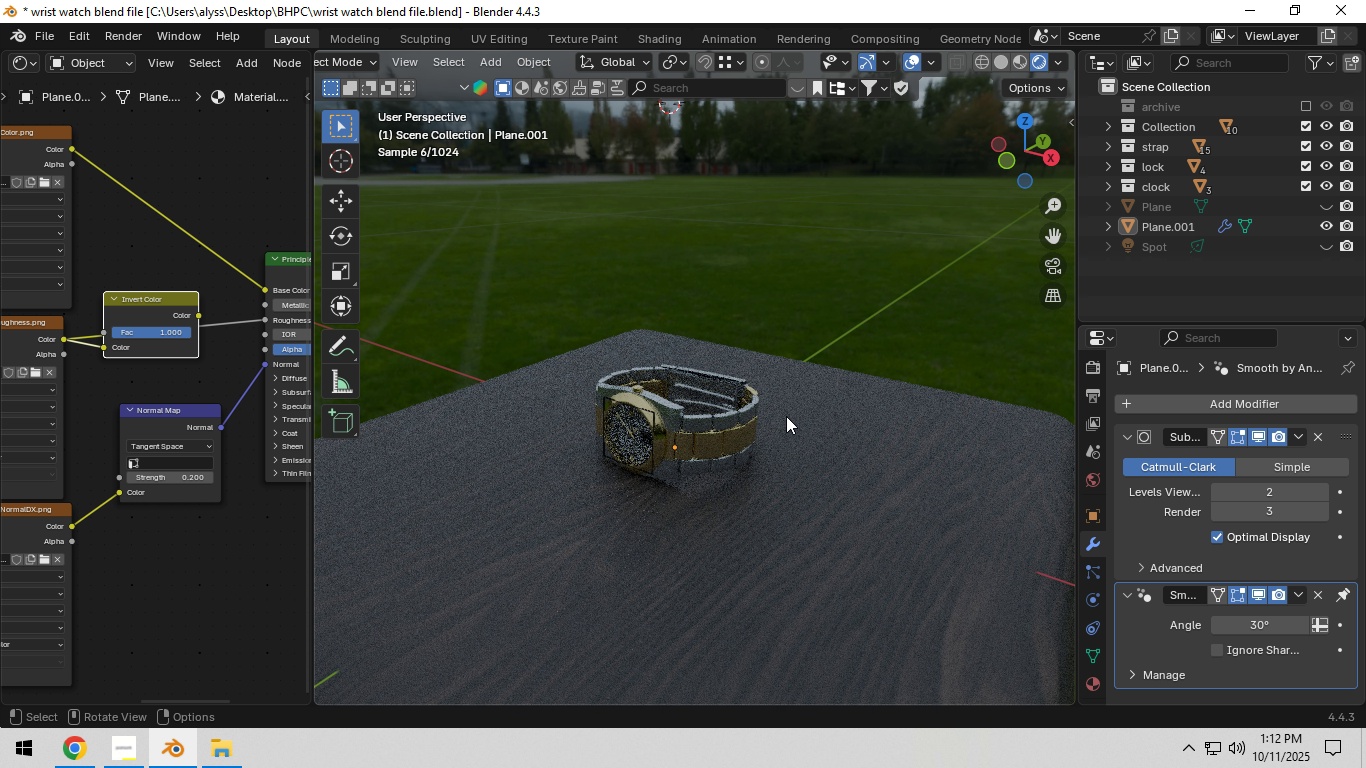 
hold_key(key=Z, duration=0.49)
 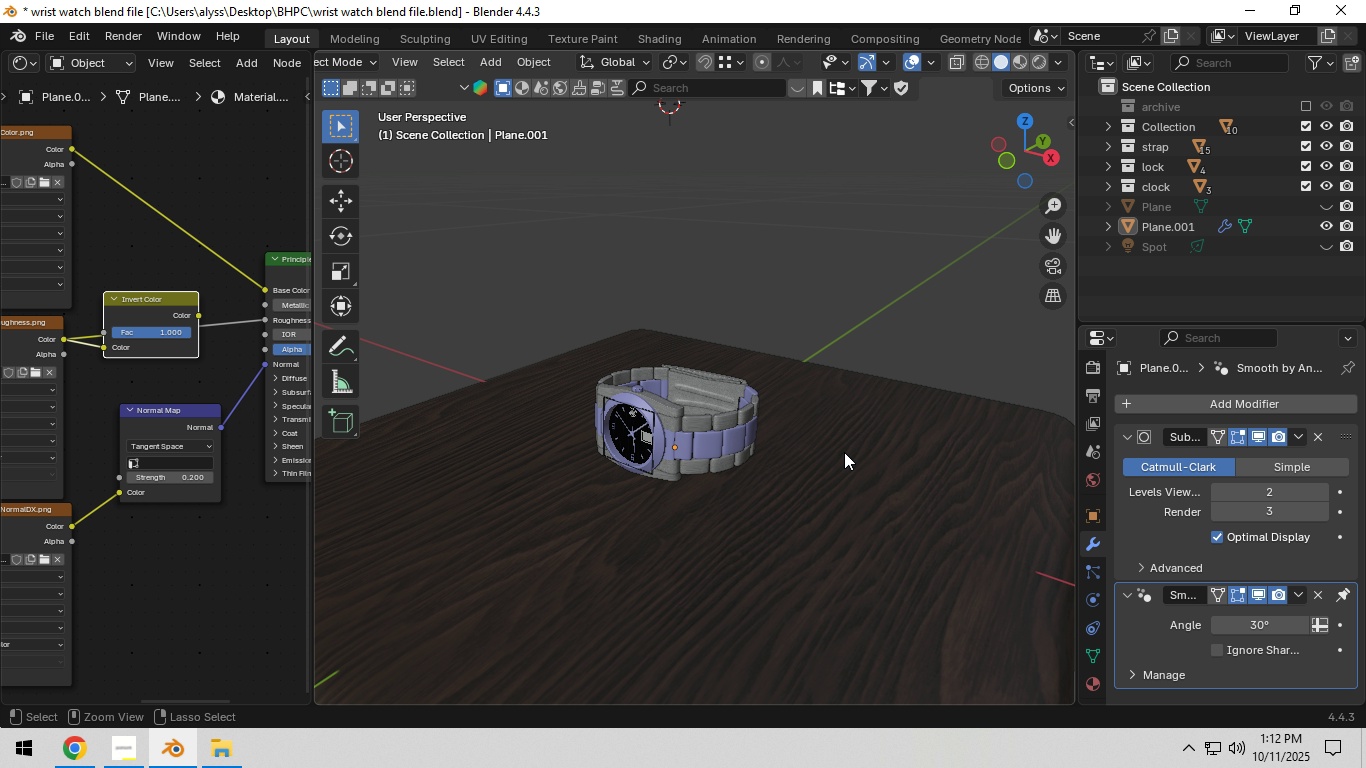 
key(Control+S)
 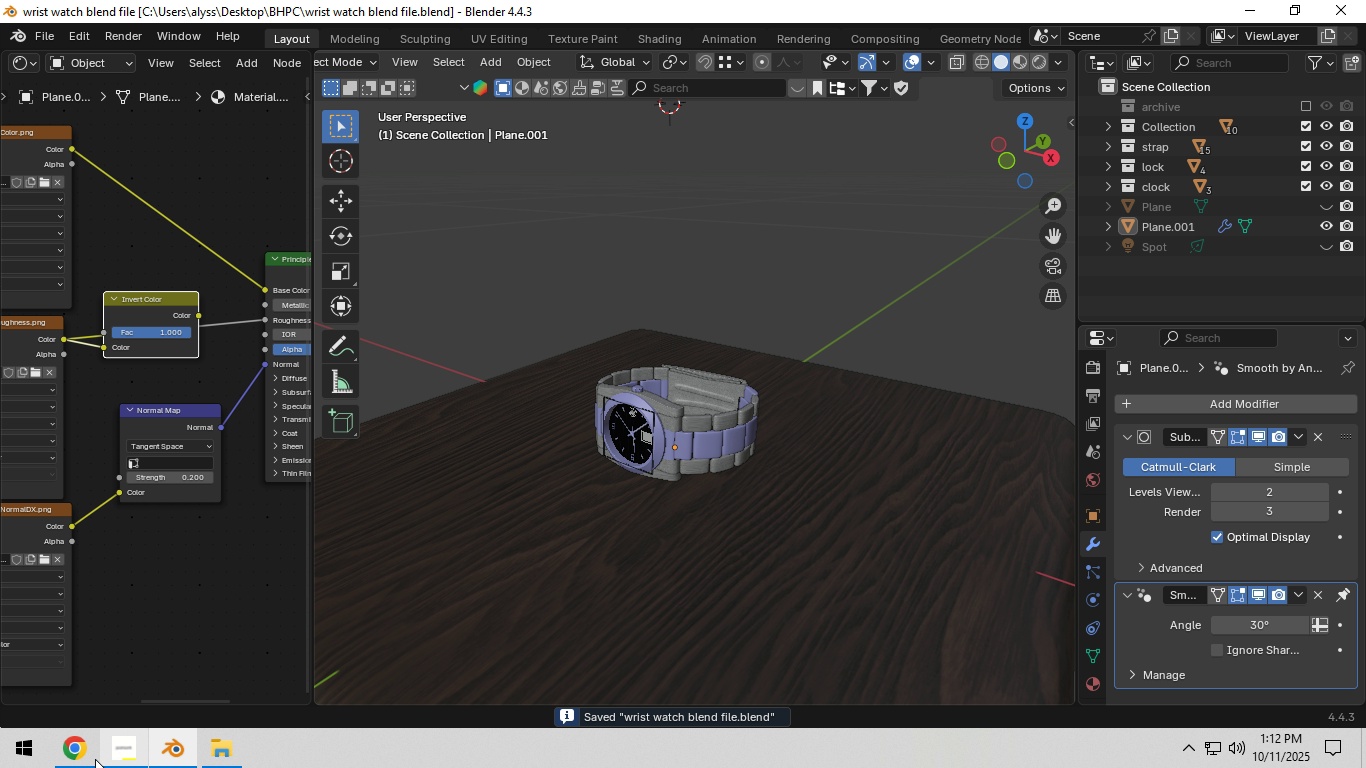 
left_click([90, 757])
 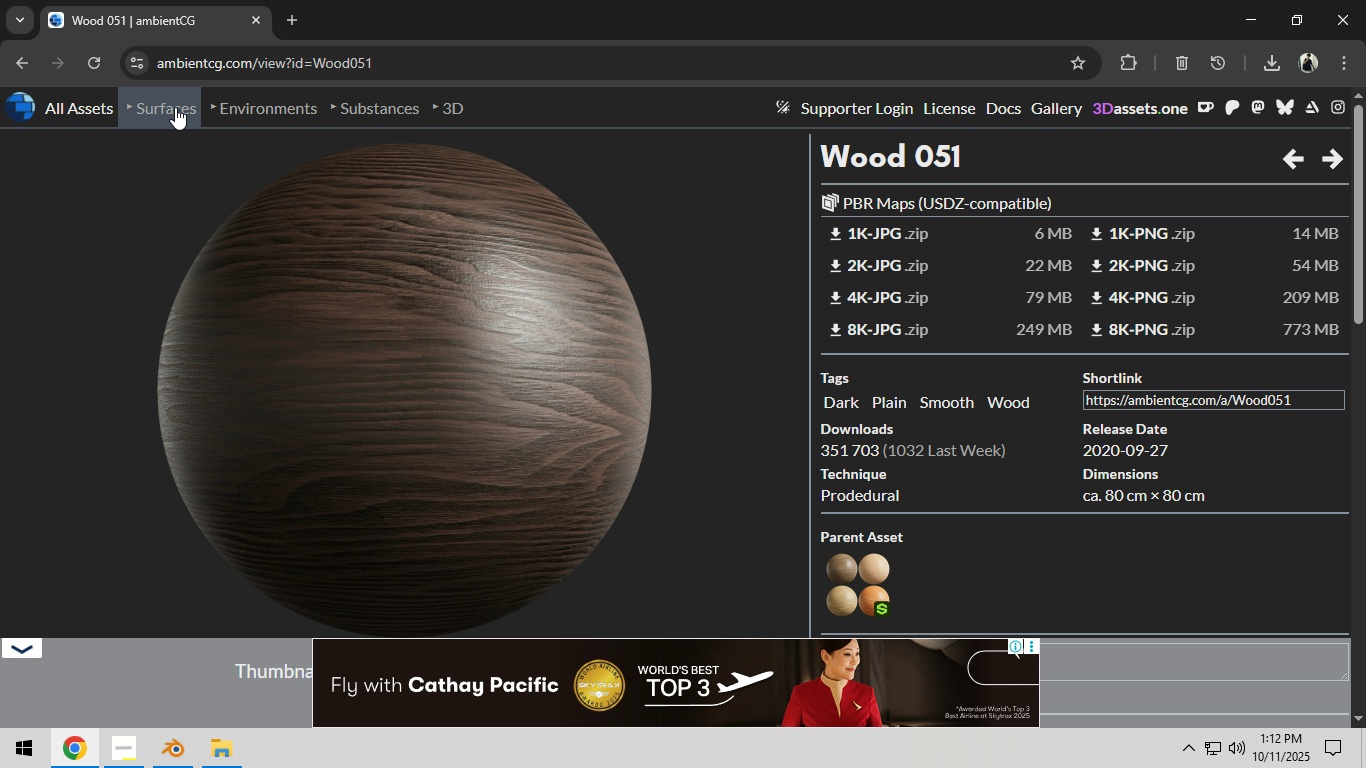 
left_click([248, 103])
 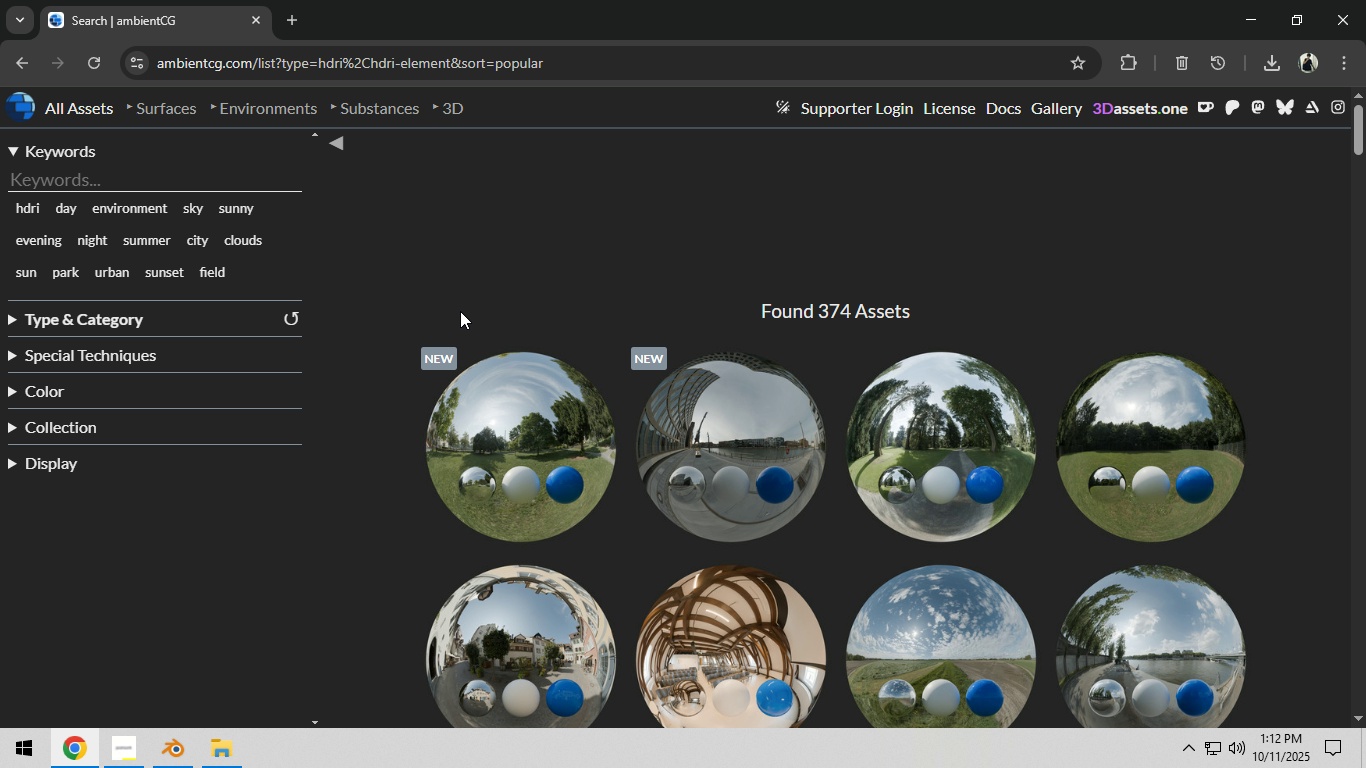 
scroll: coordinate [472, 326], scroll_direction: down, amount: 10.0
 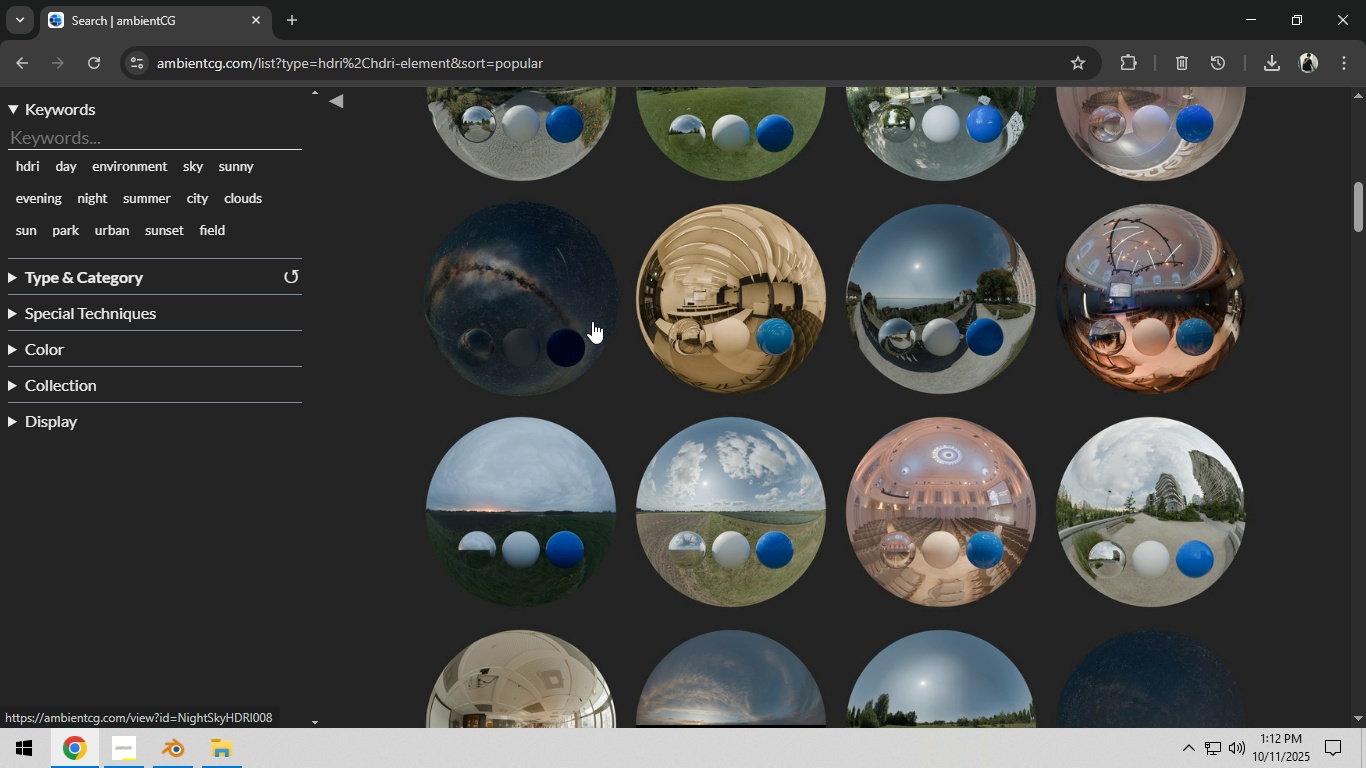 
left_click([713, 319])
 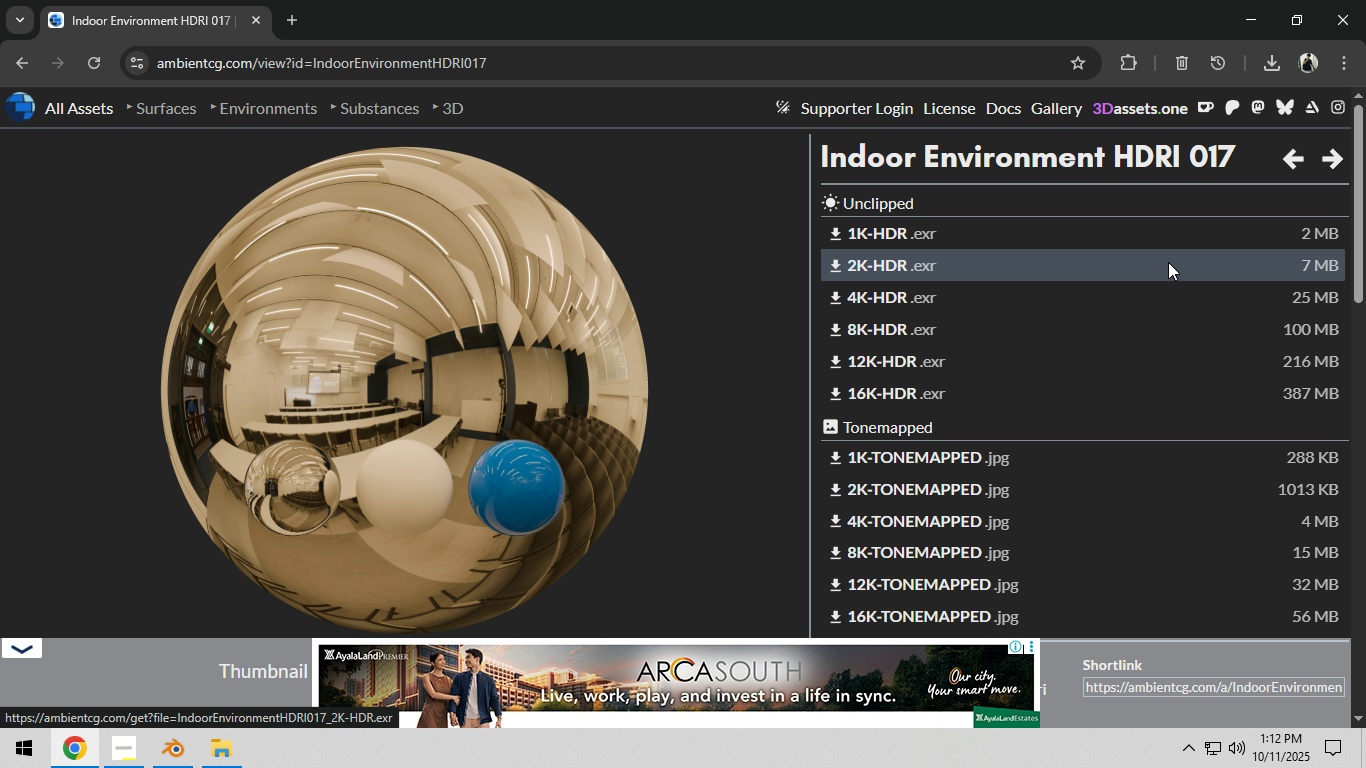 
wait(6.7)
 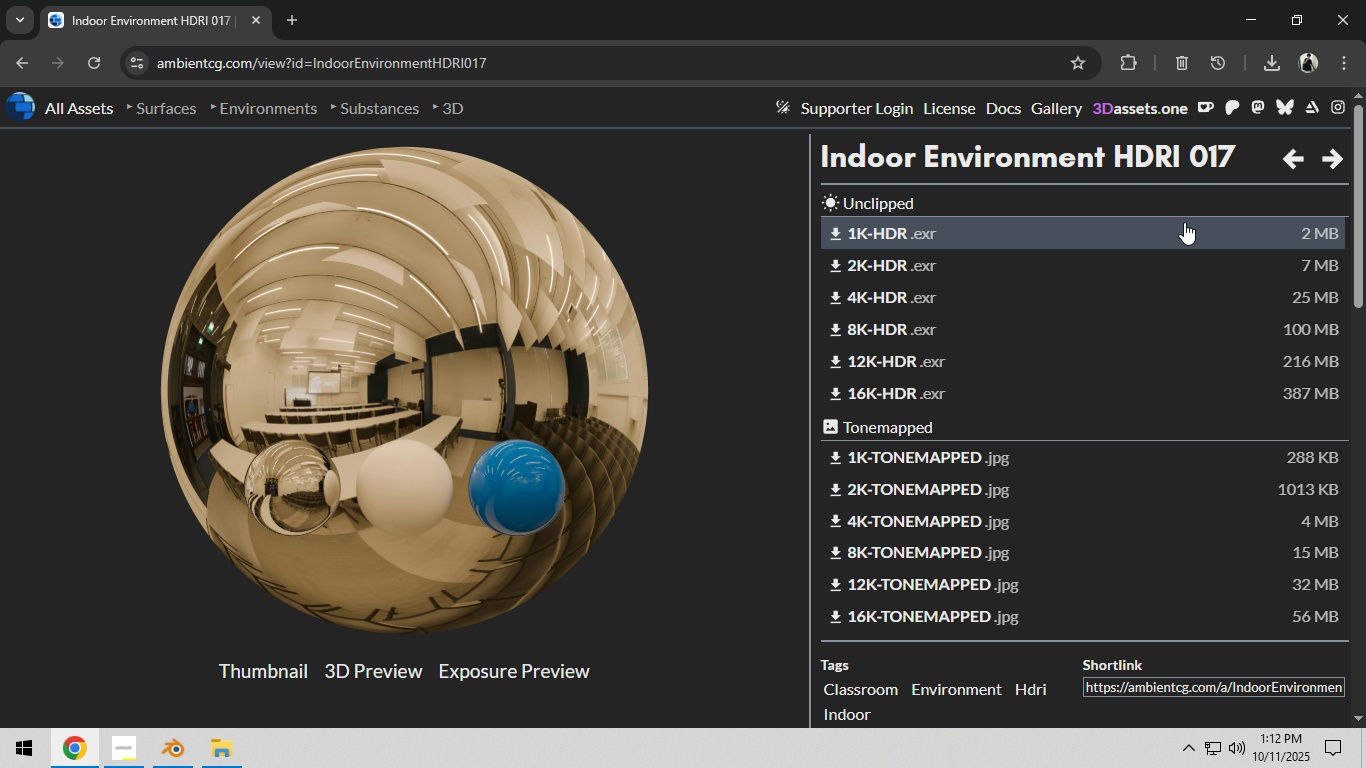 
left_click([1168, 262])
 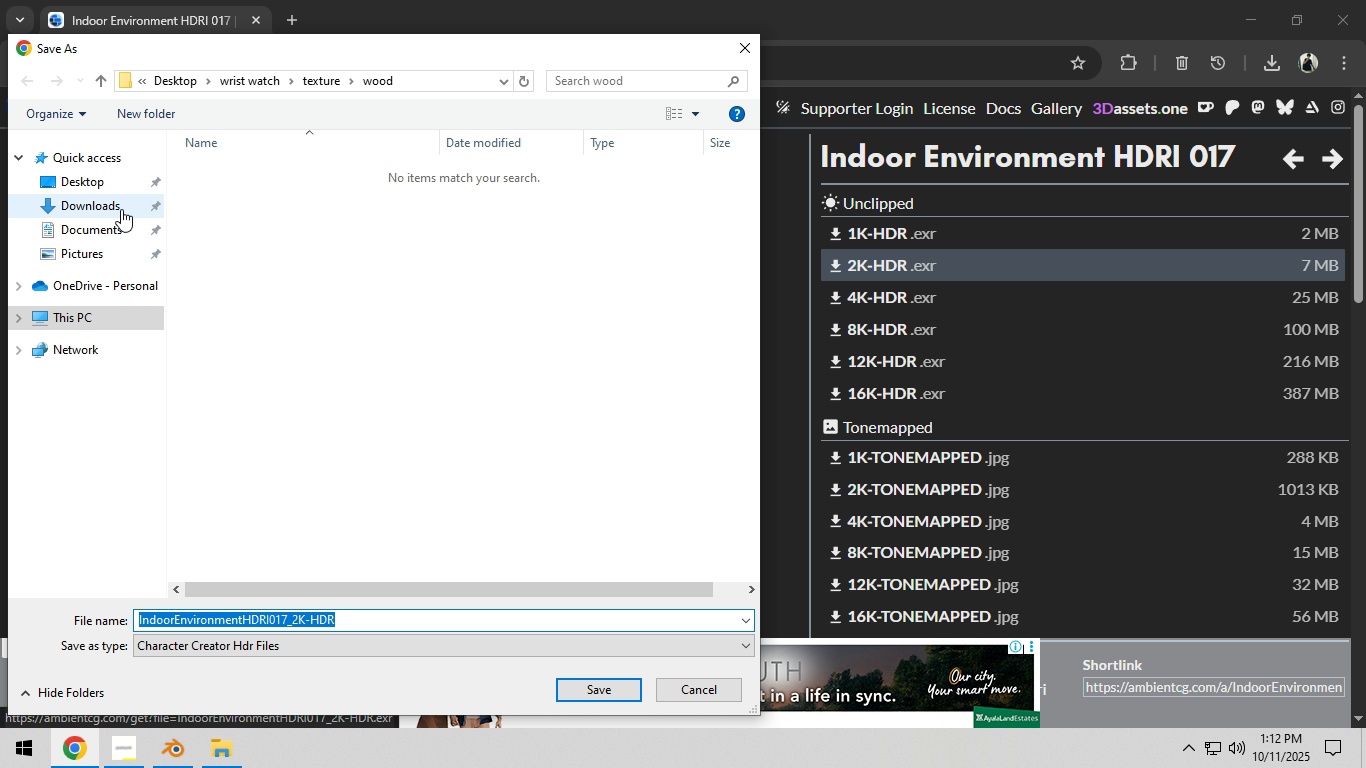 
left_click([326, 86])
 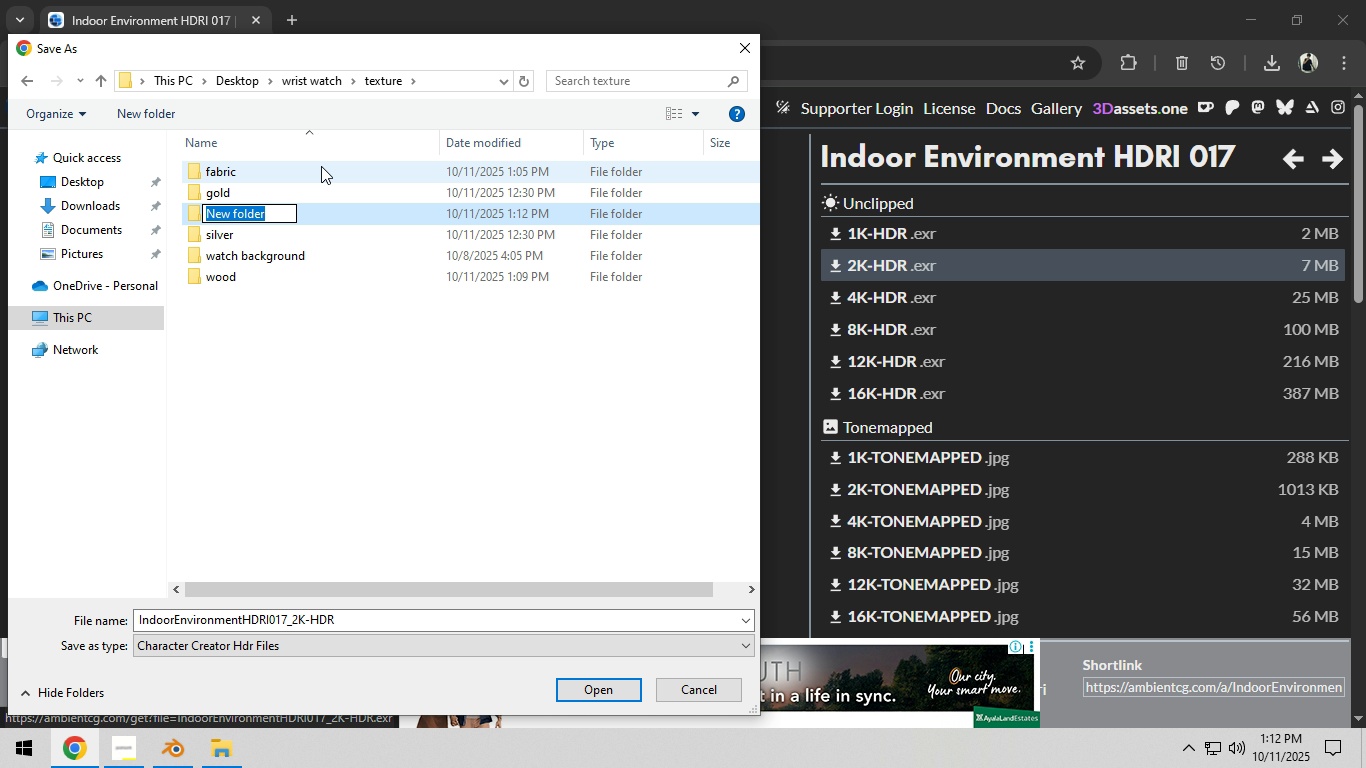 
type(HDRi)
 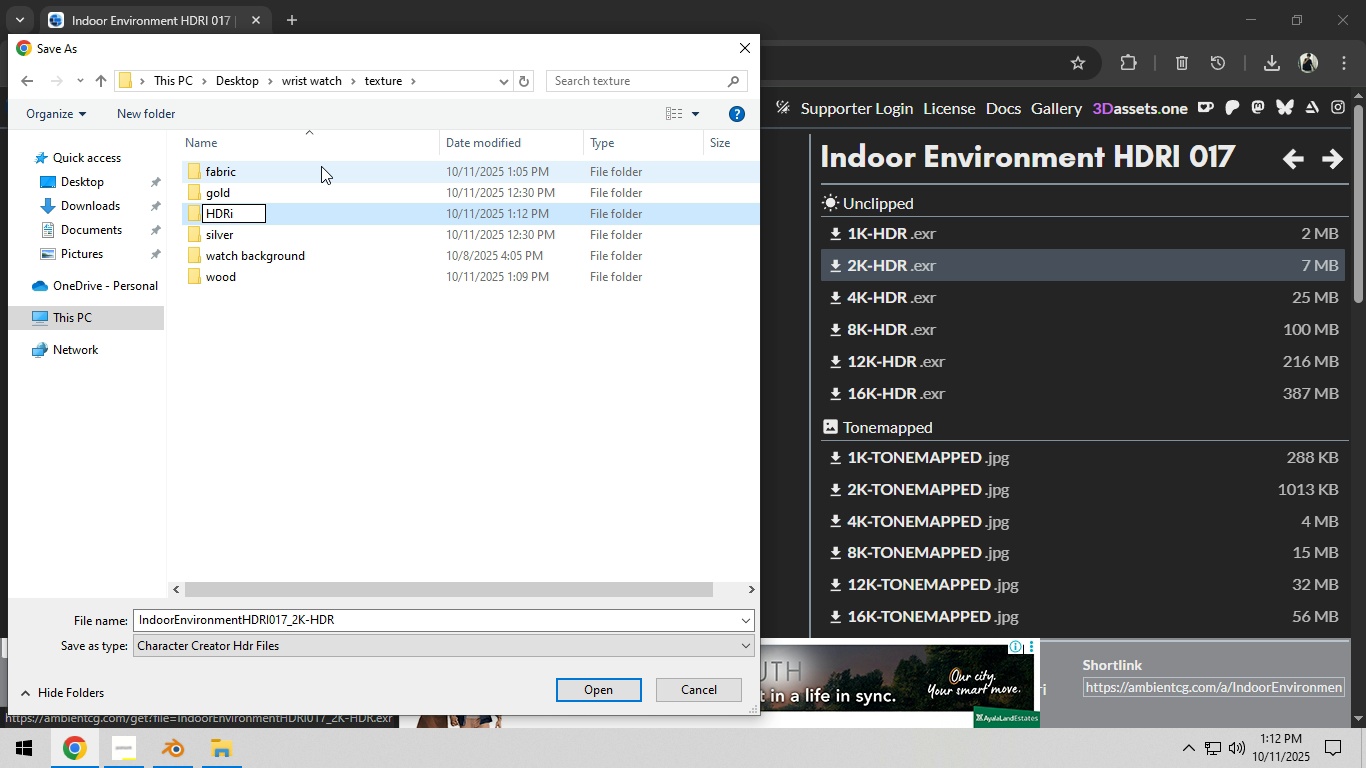 
key(Enter)
 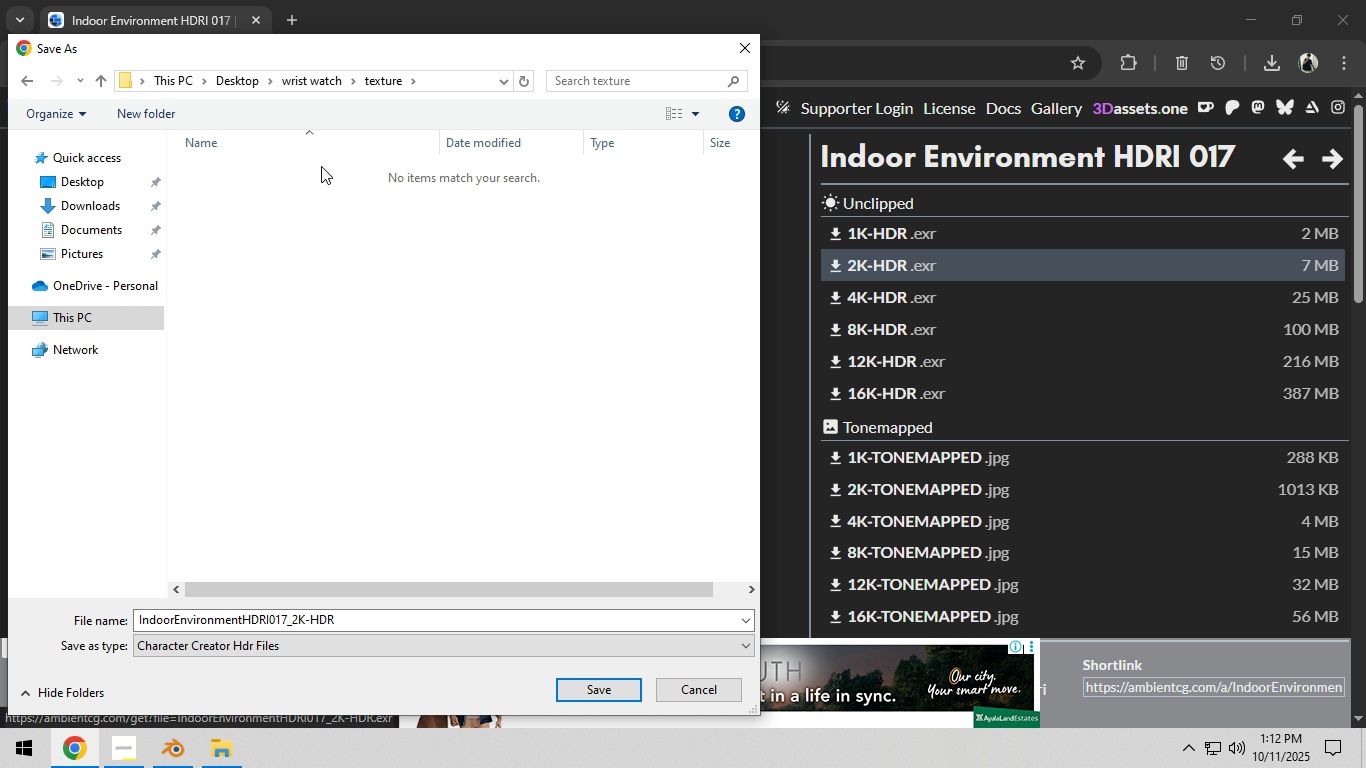 
key(Enter)
 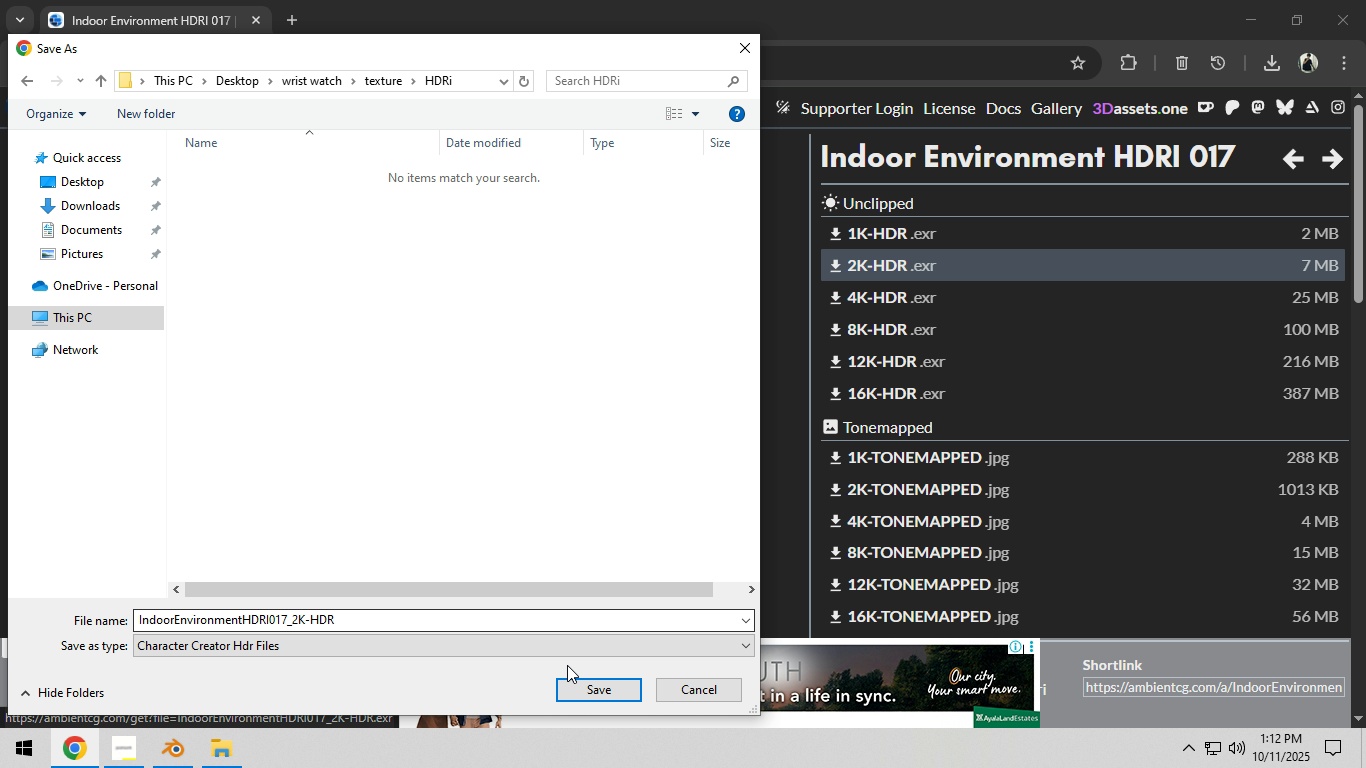 
left_click([580, 687])
 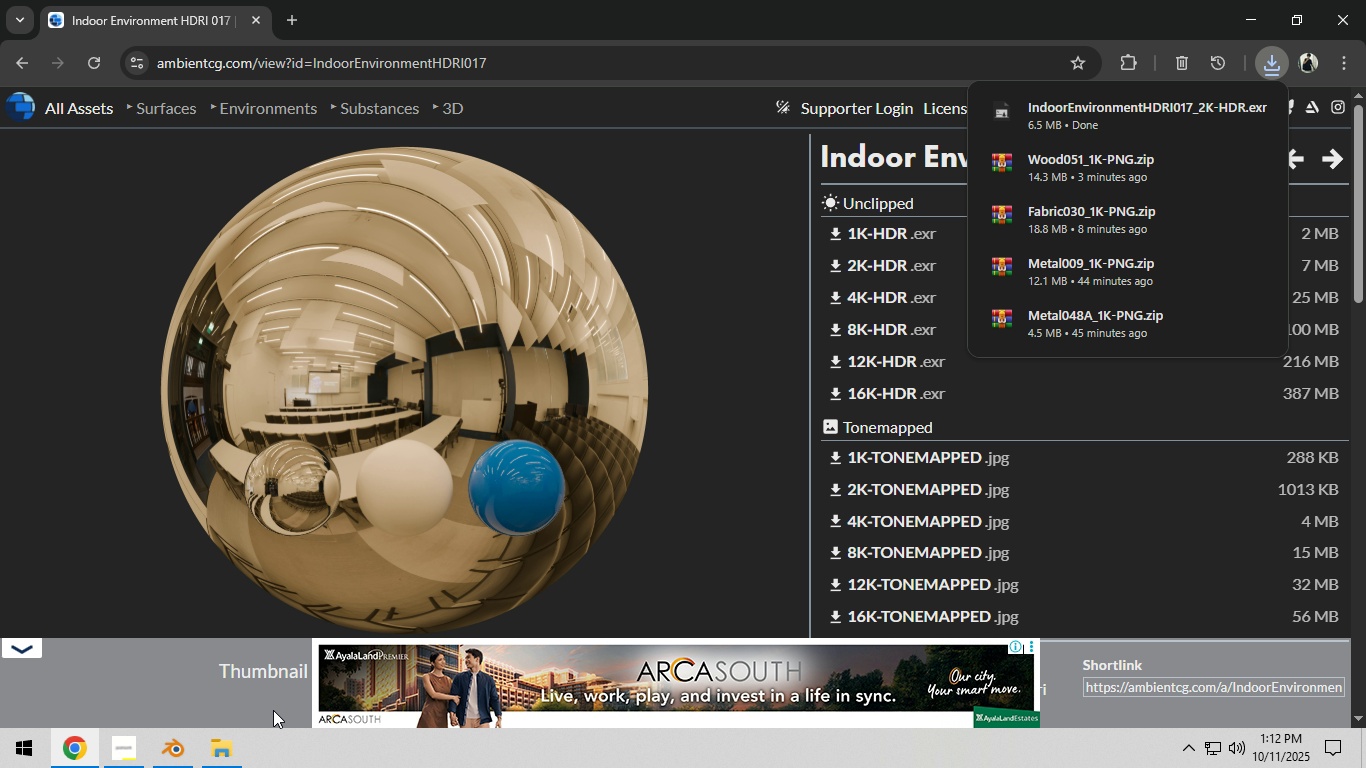 
left_click([178, 753])
 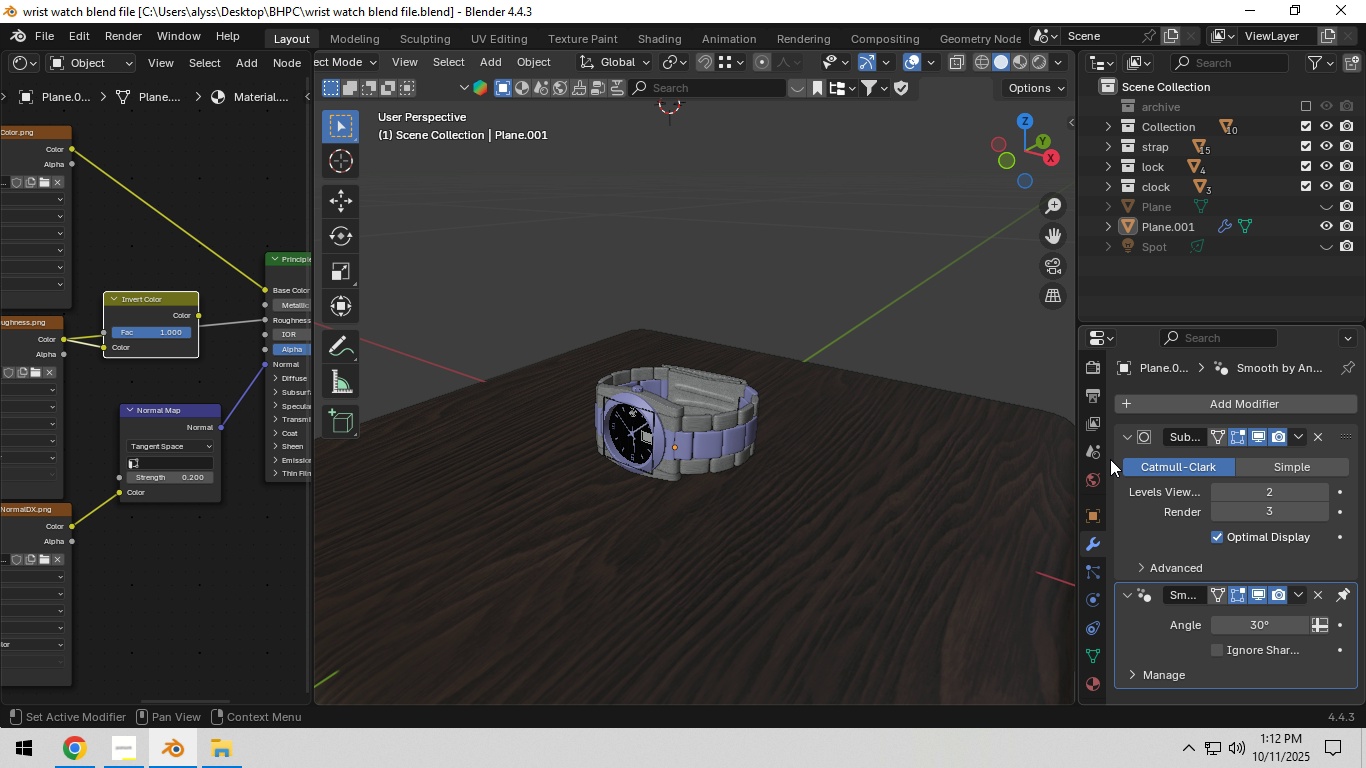 
left_click([1100, 472])
 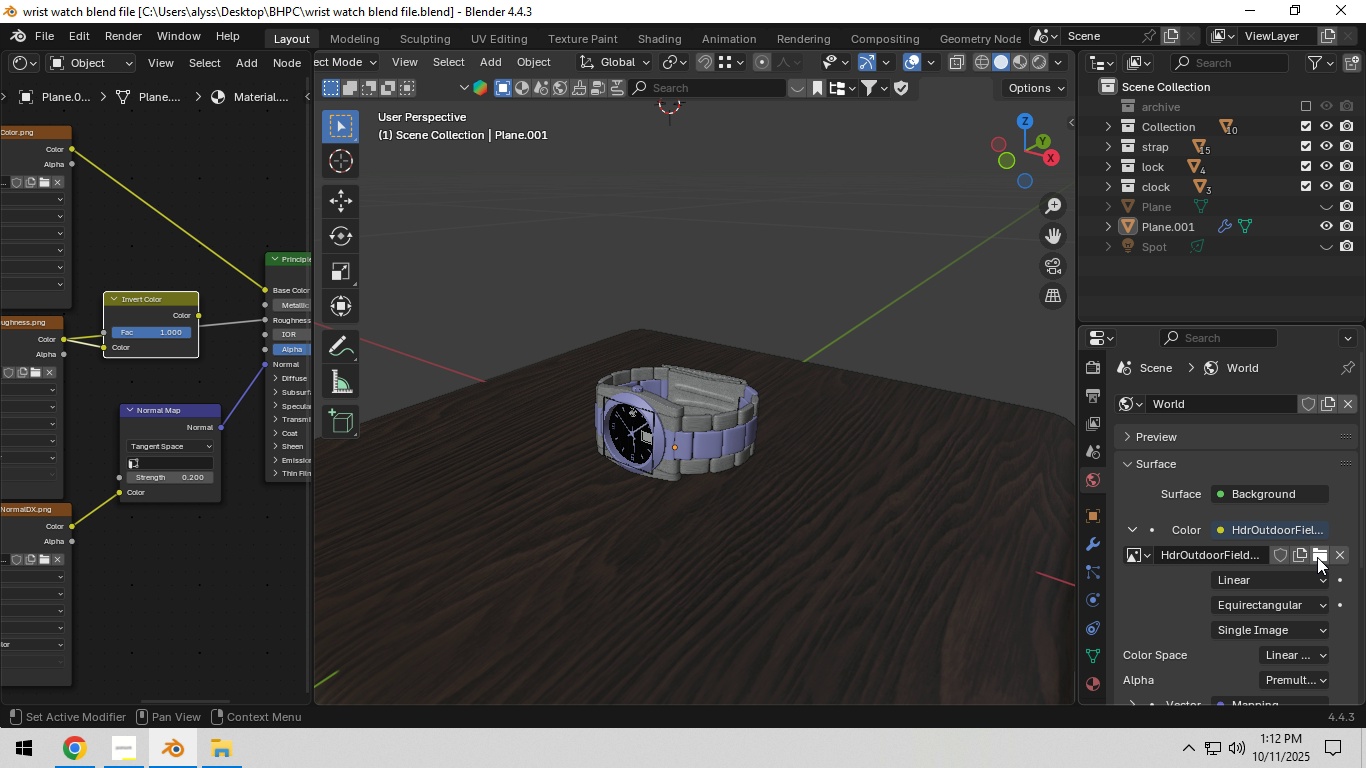 
left_click([1317, 557])
 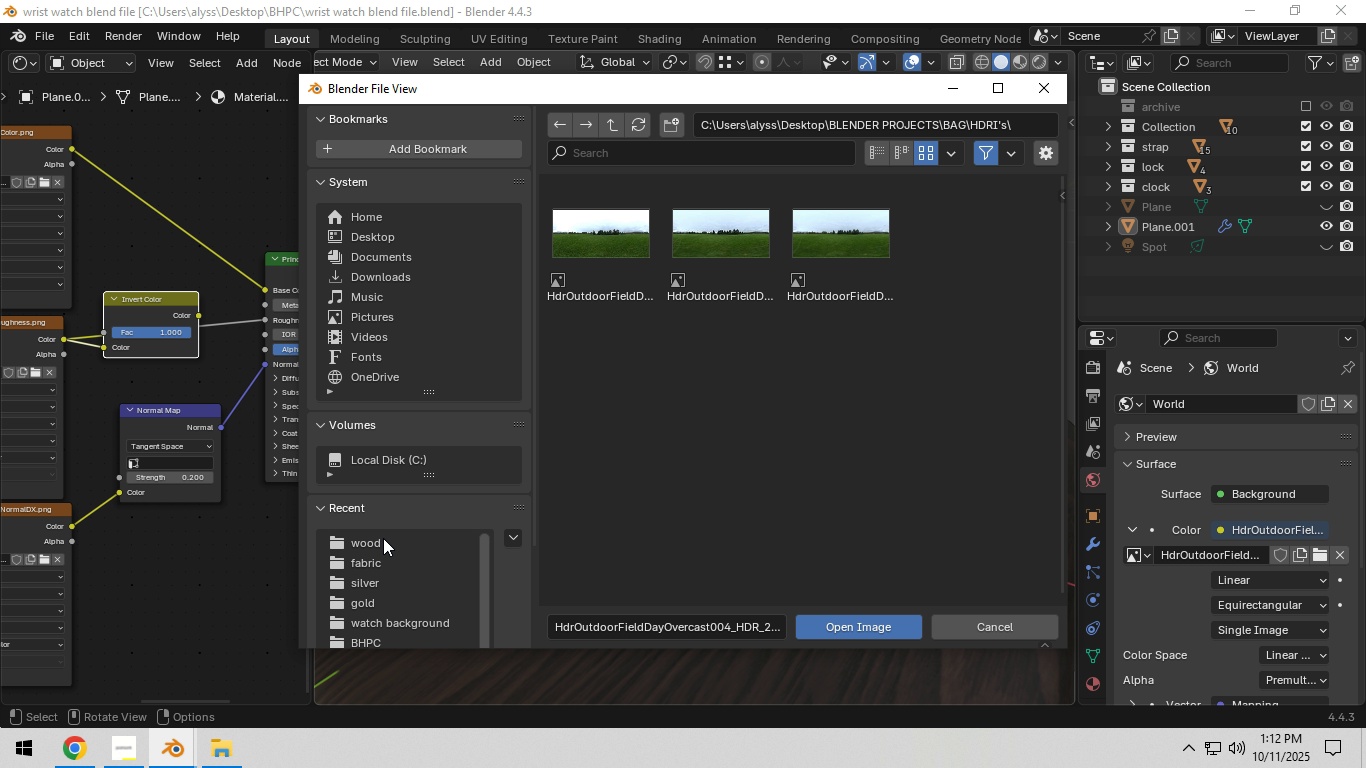 
left_click([381, 547])
 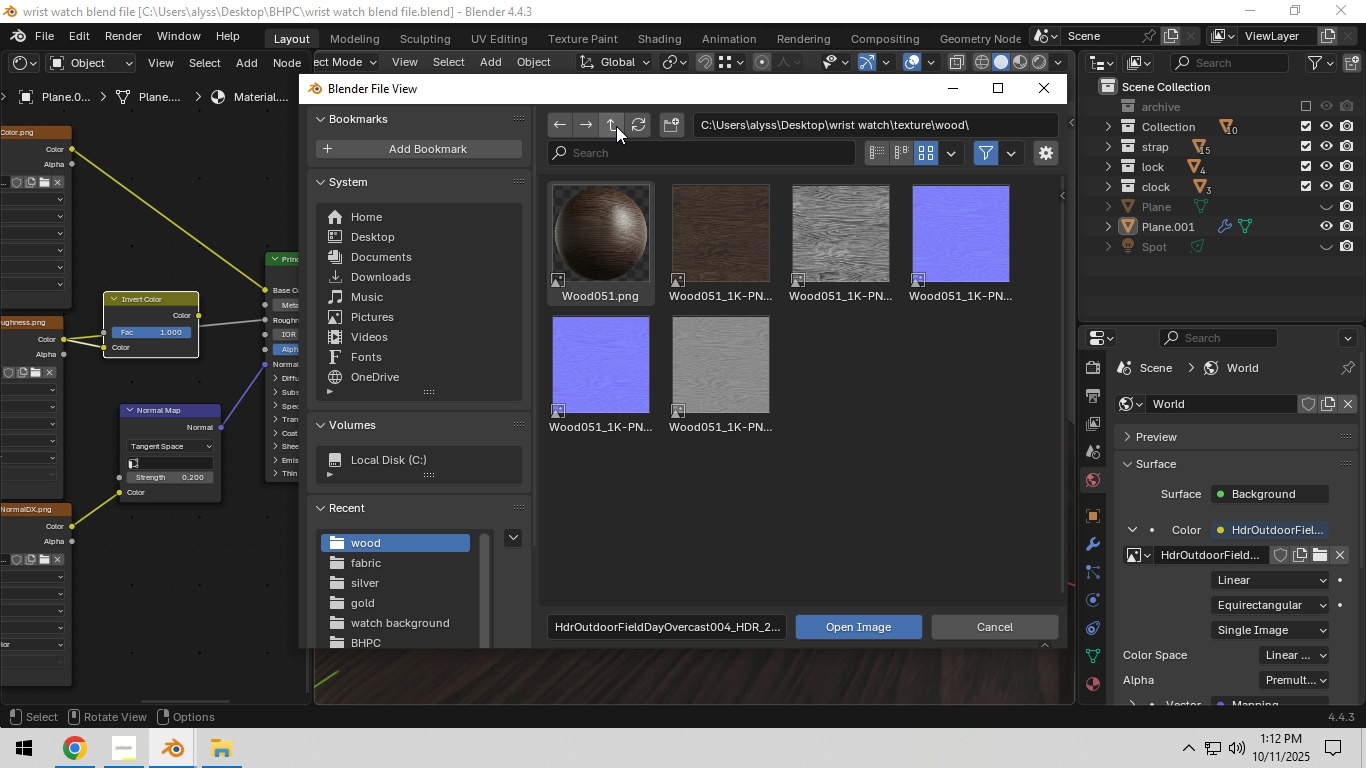 
left_click([614, 124])
 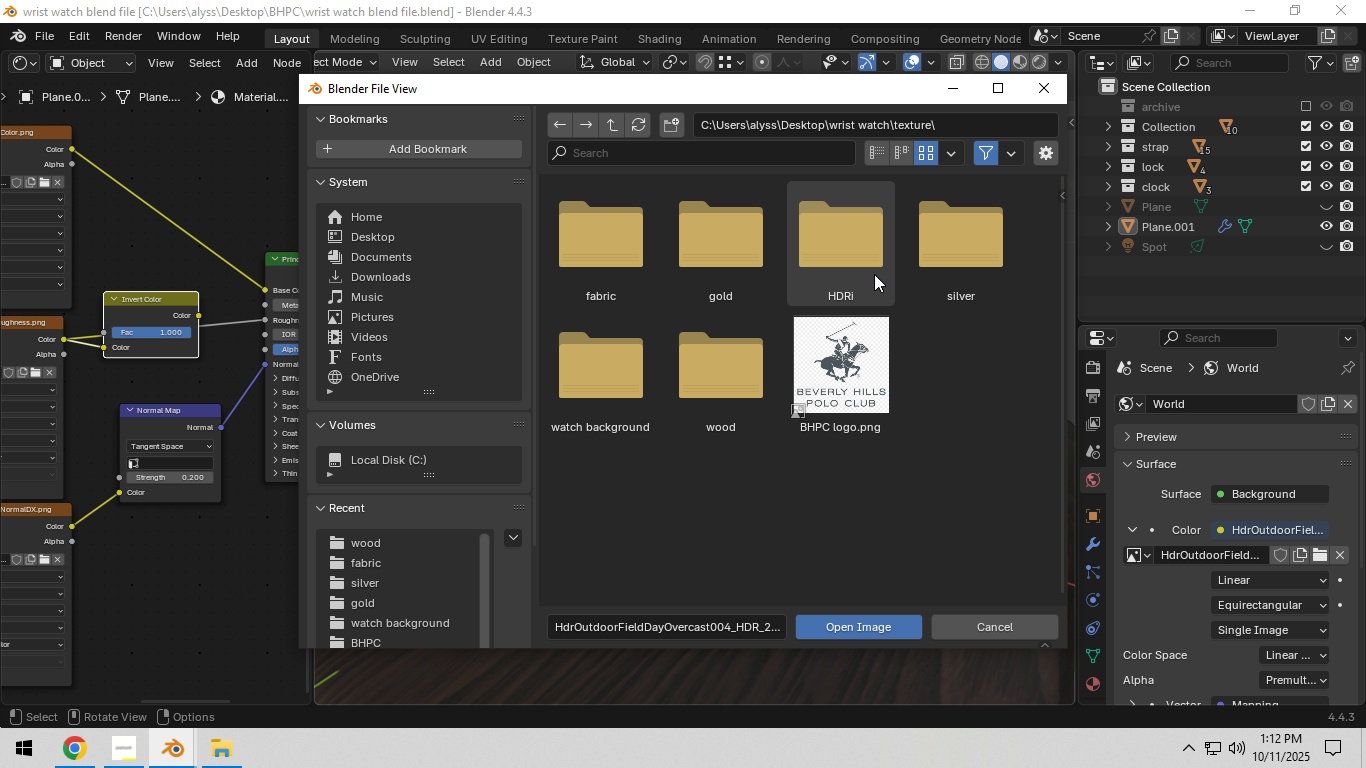 
double_click([862, 274])
 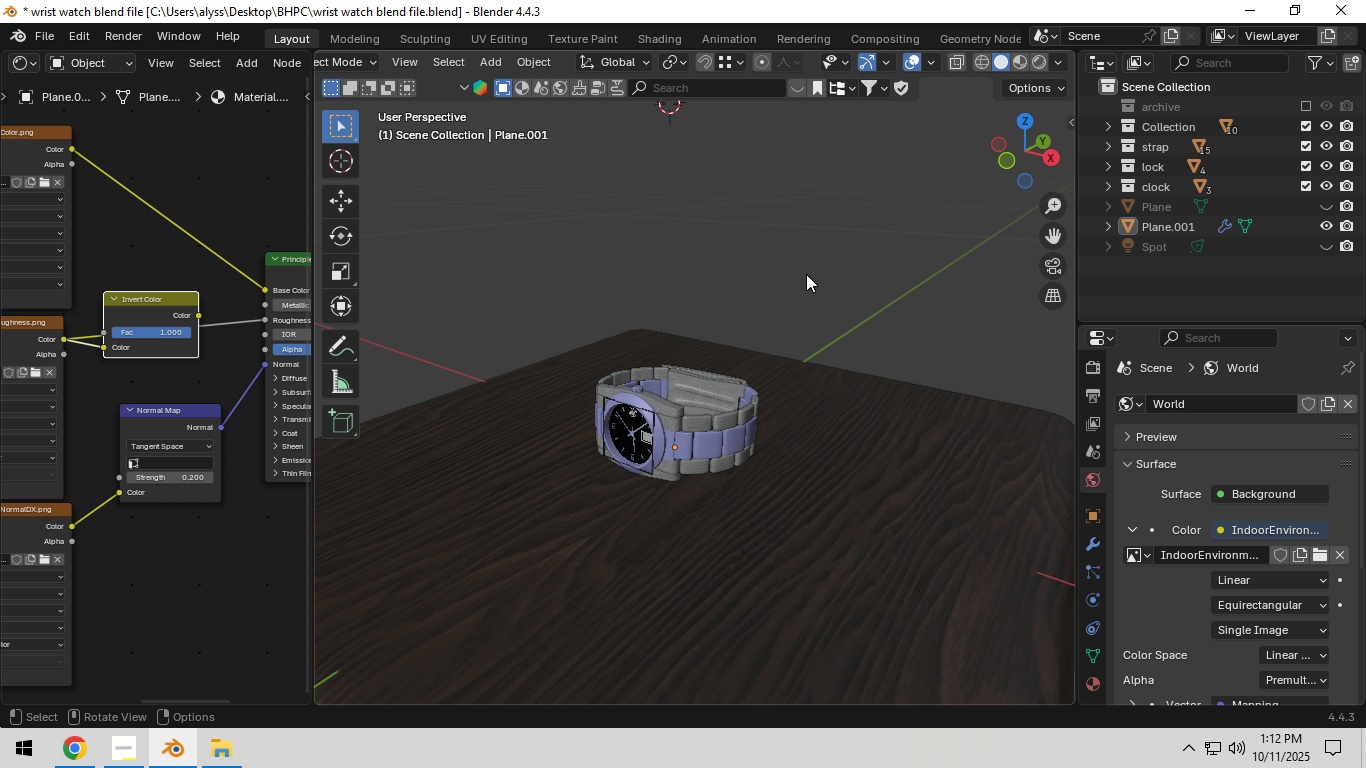 
key(Control+S)
 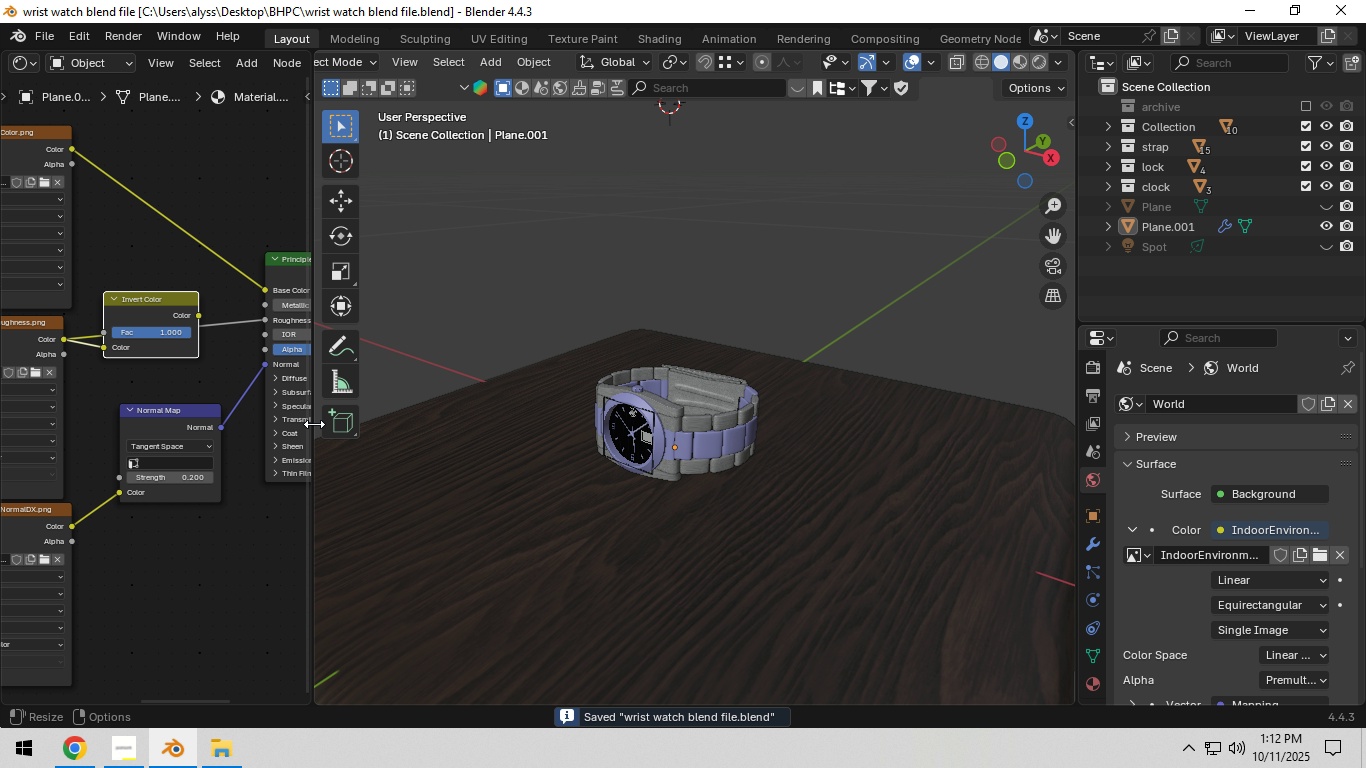 
left_click_drag(start_coordinate=[313, 424], to_coordinate=[617, 414])
 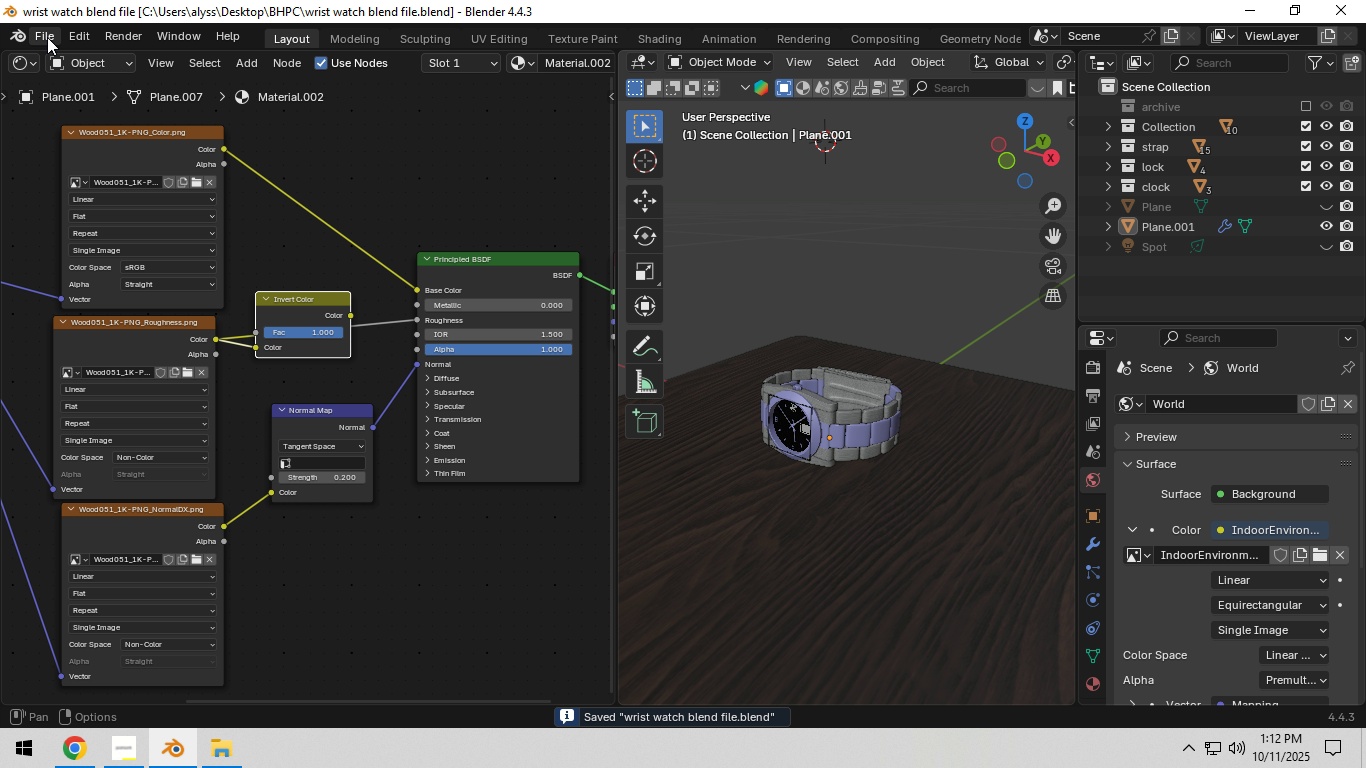 
left_click([47, 37])
 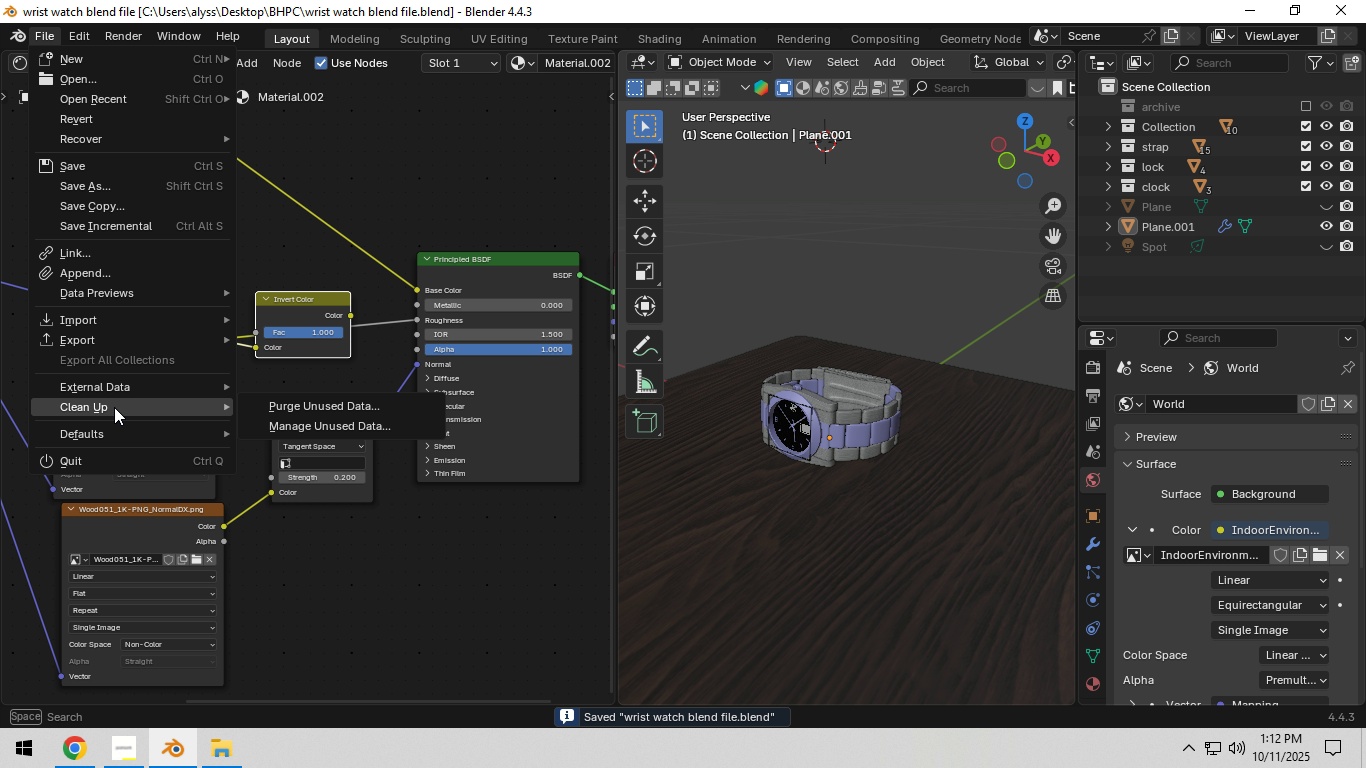 
left_click([280, 401])
 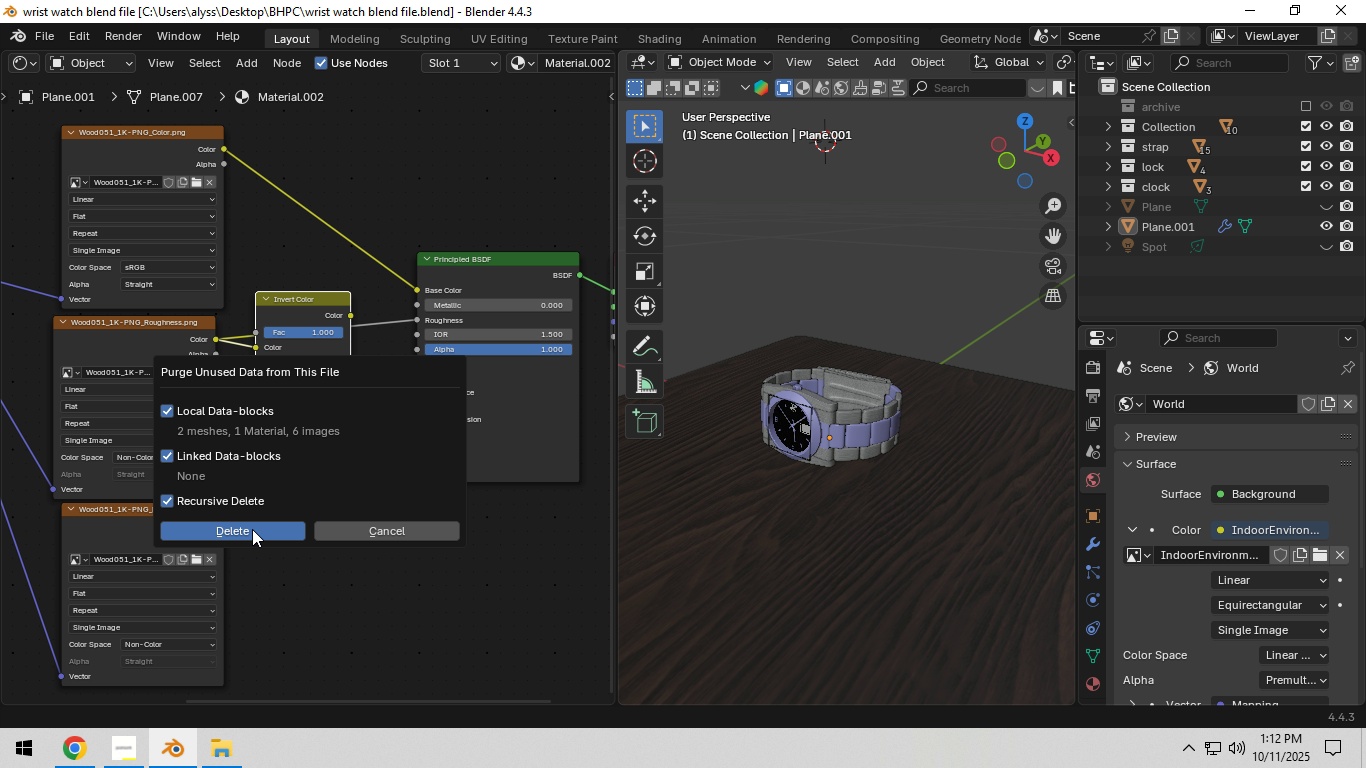 
left_click([252, 529])
 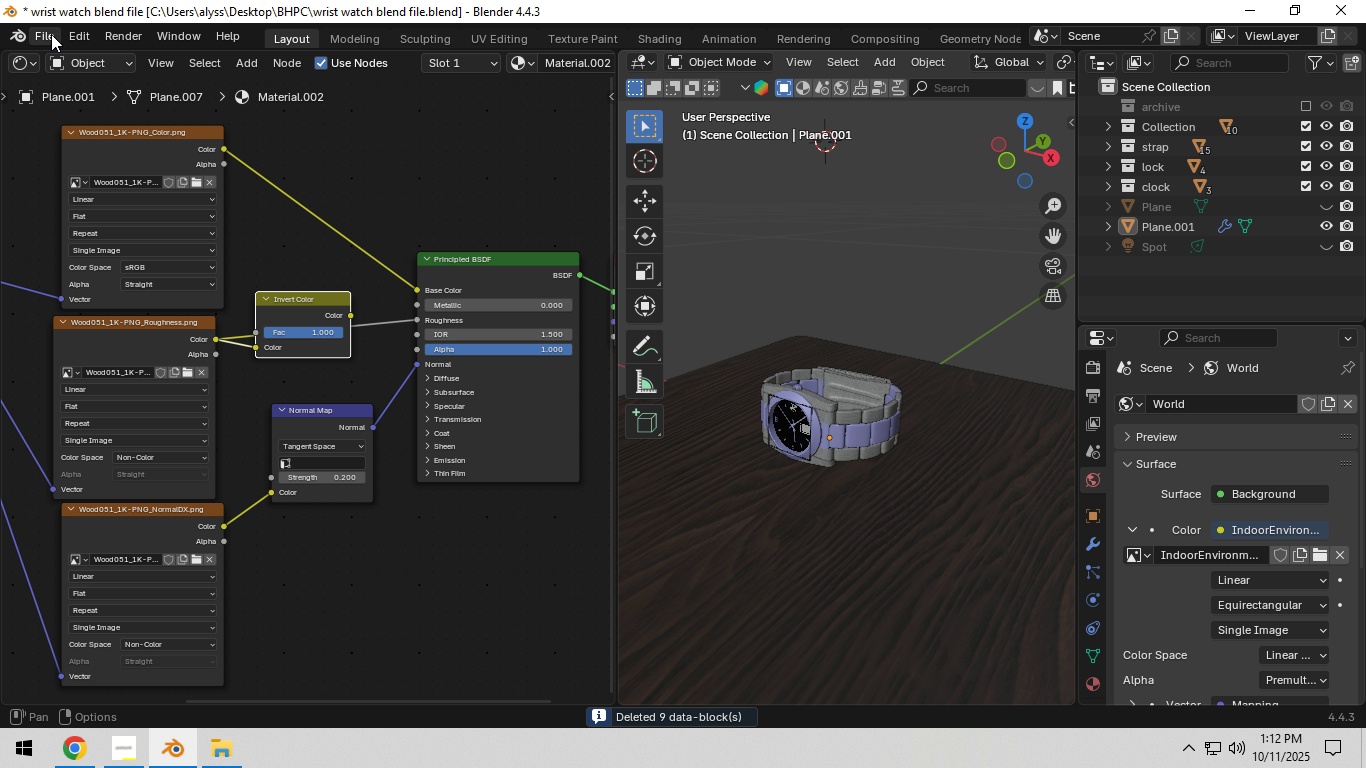 
left_click([51, 34])
 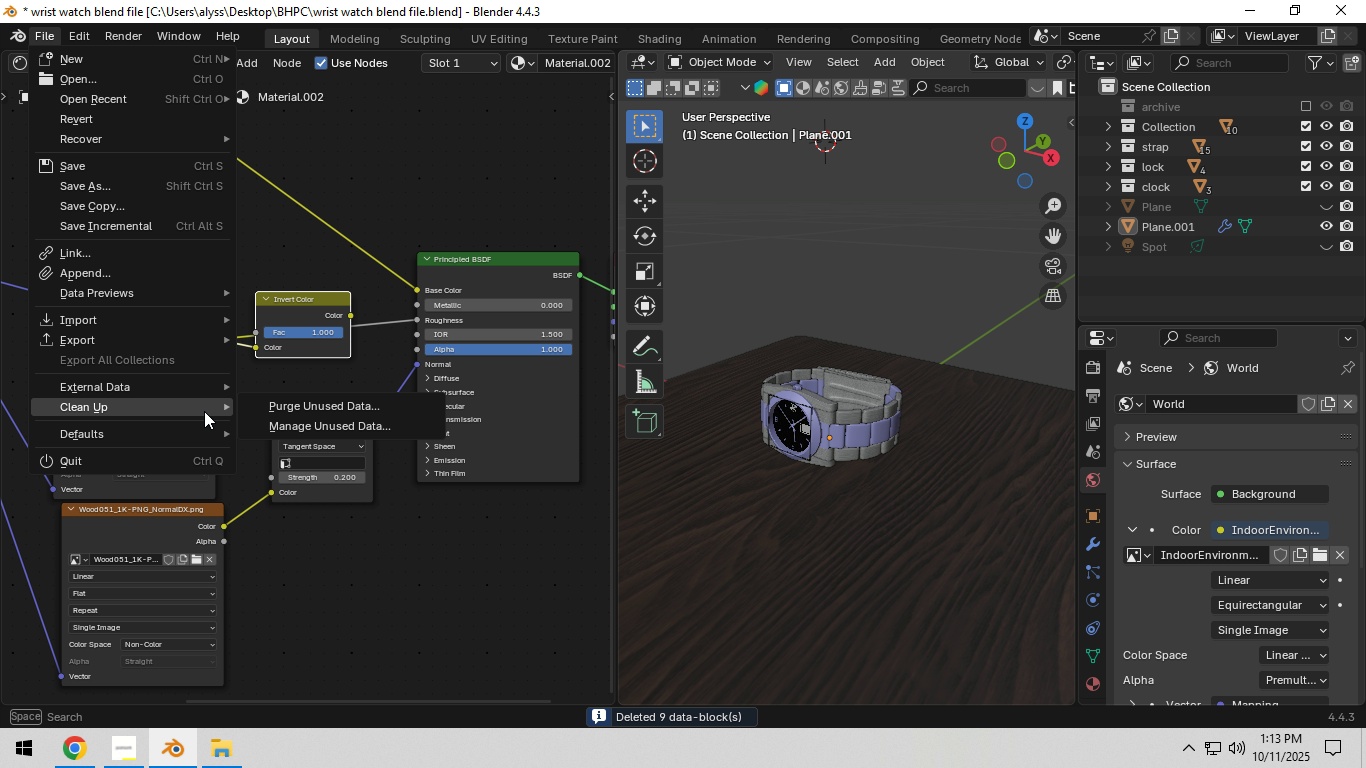 
left_click([318, 411])
 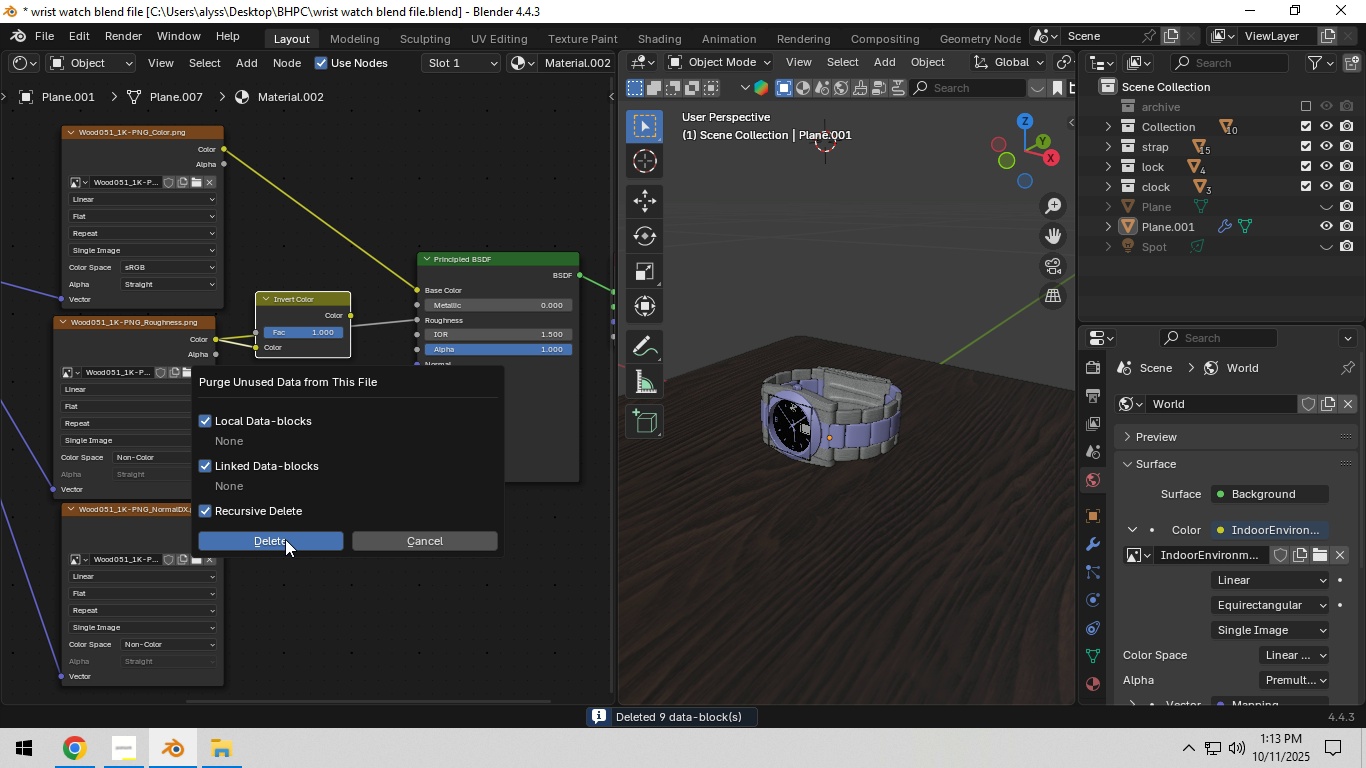 
left_click([285, 539])
 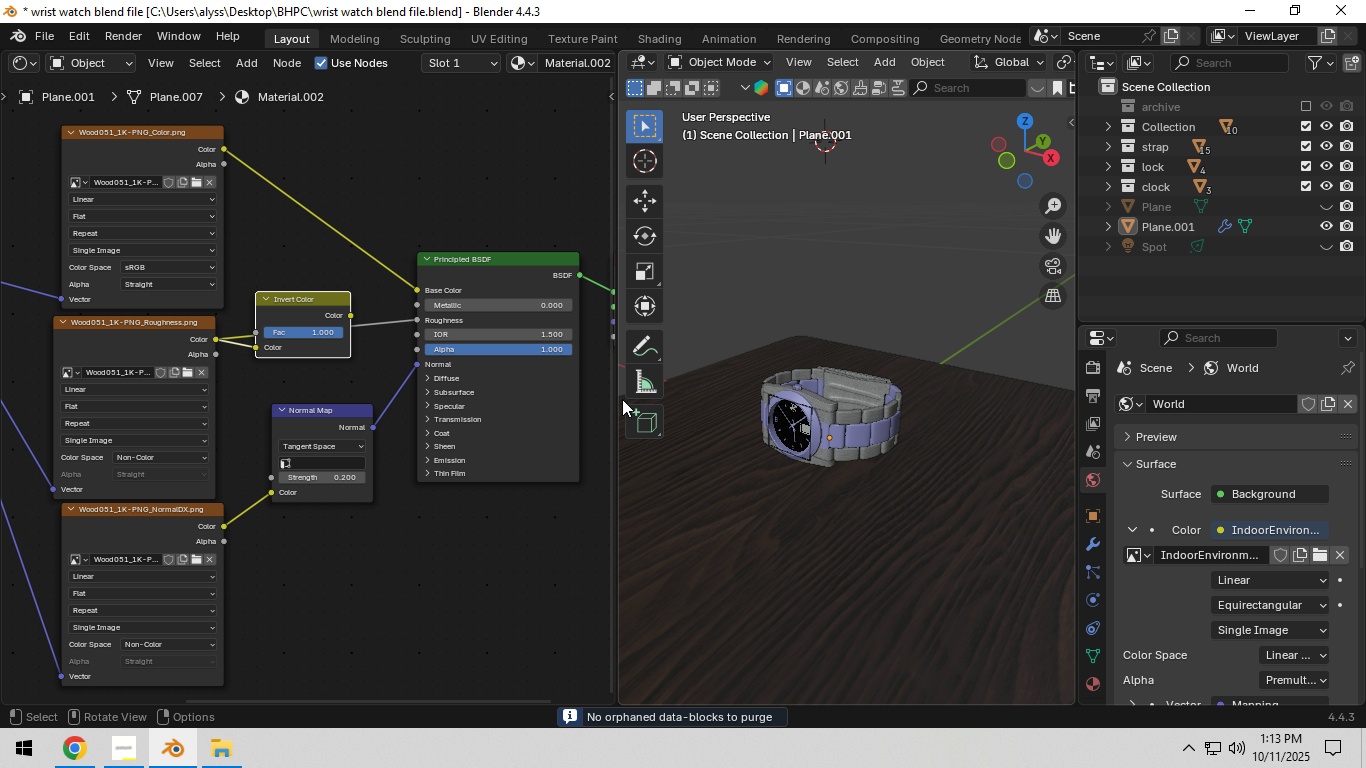 
left_click_drag(start_coordinate=[613, 401], to_coordinate=[380, 427])
 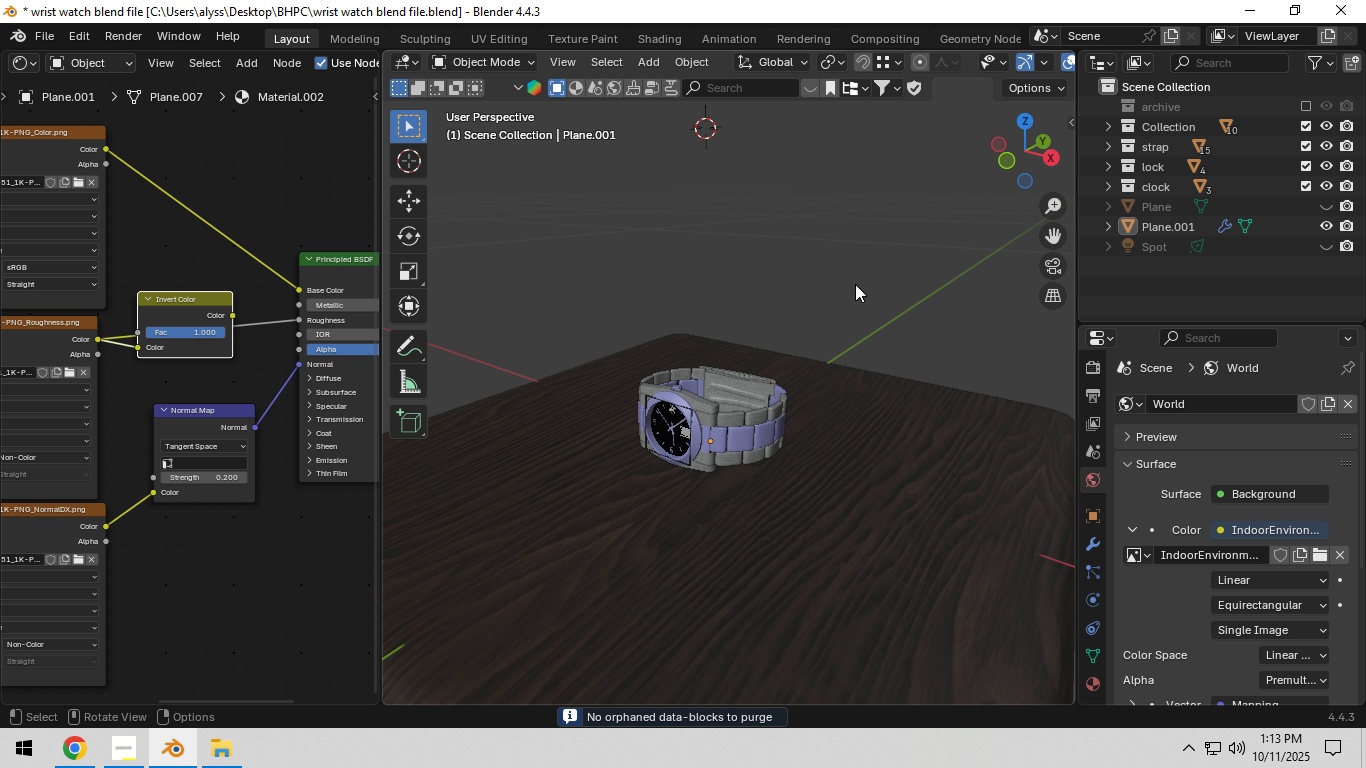 
left_click([853, 287])
 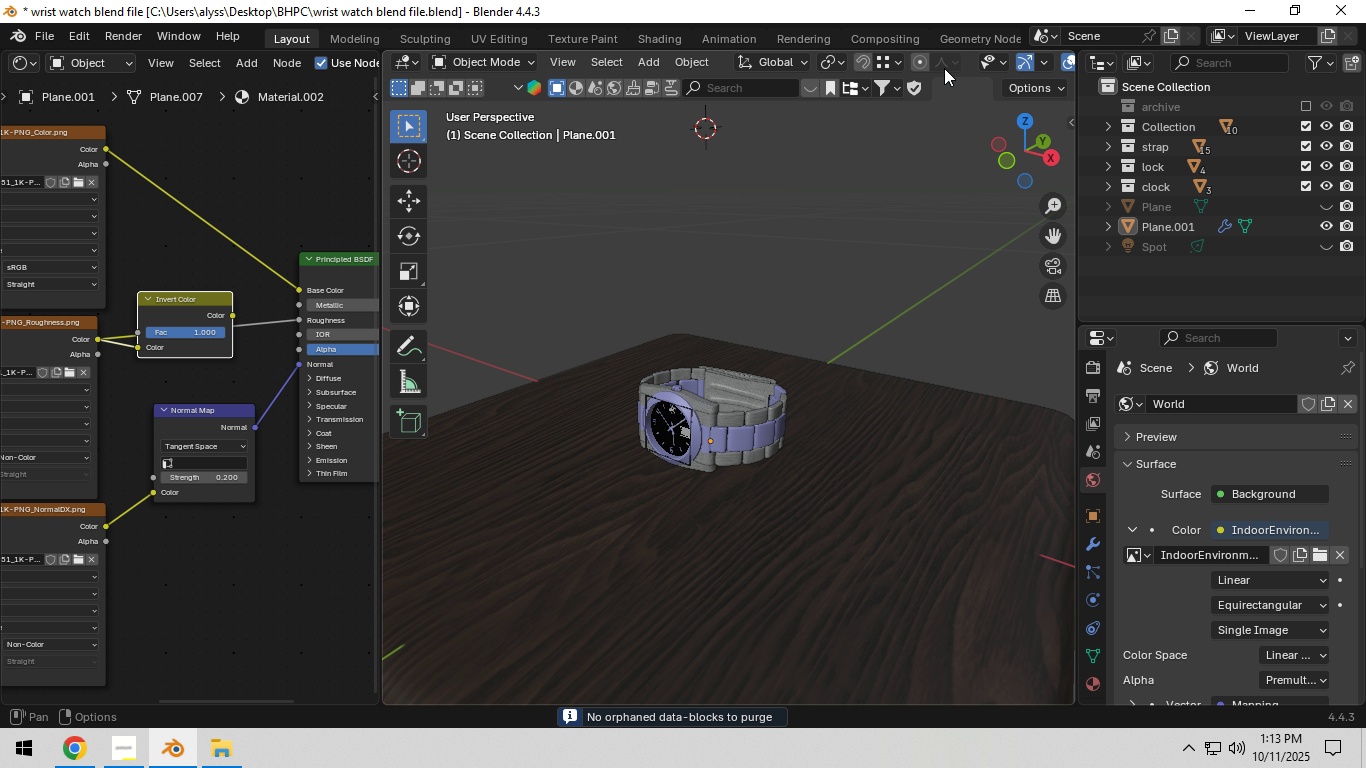 
scroll: coordinate [946, 57], scroll_direction: down, amount: 7.0
 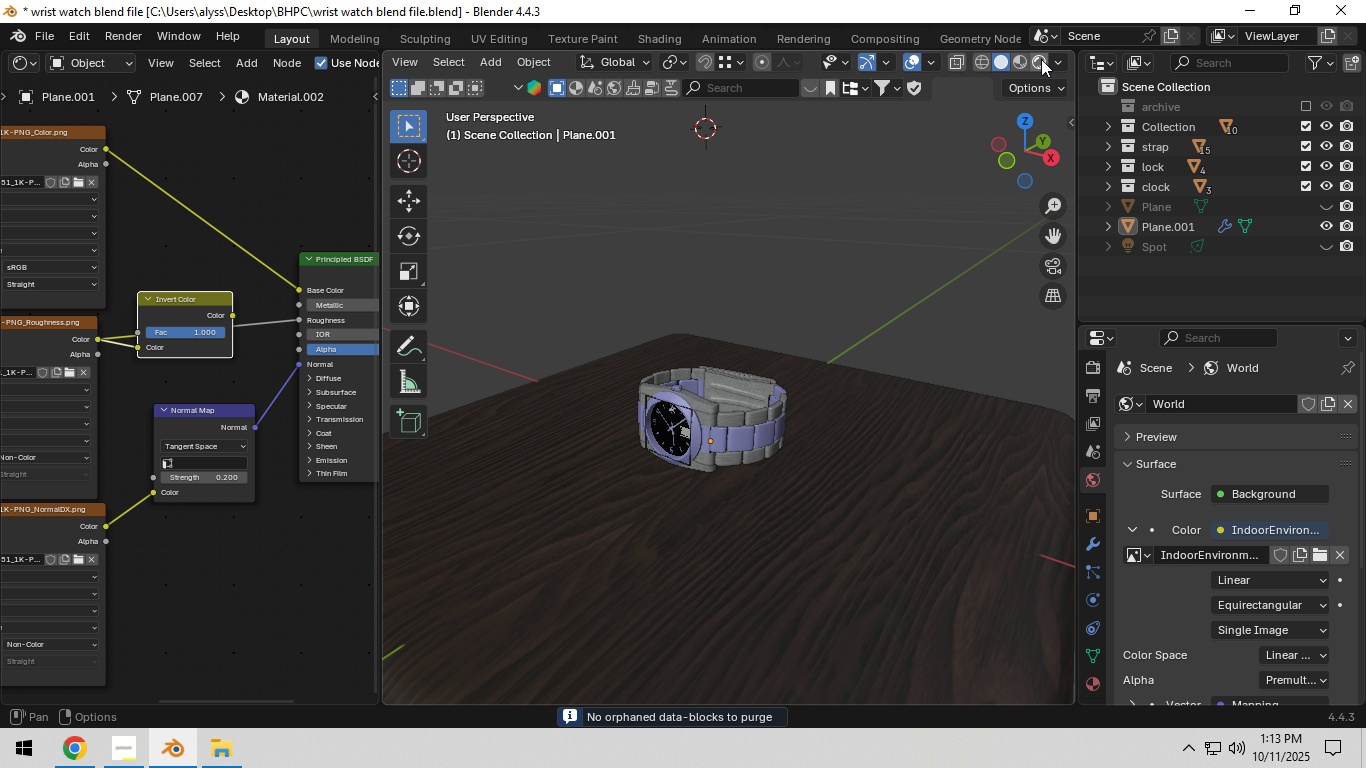 
left_click([1041, 59])
 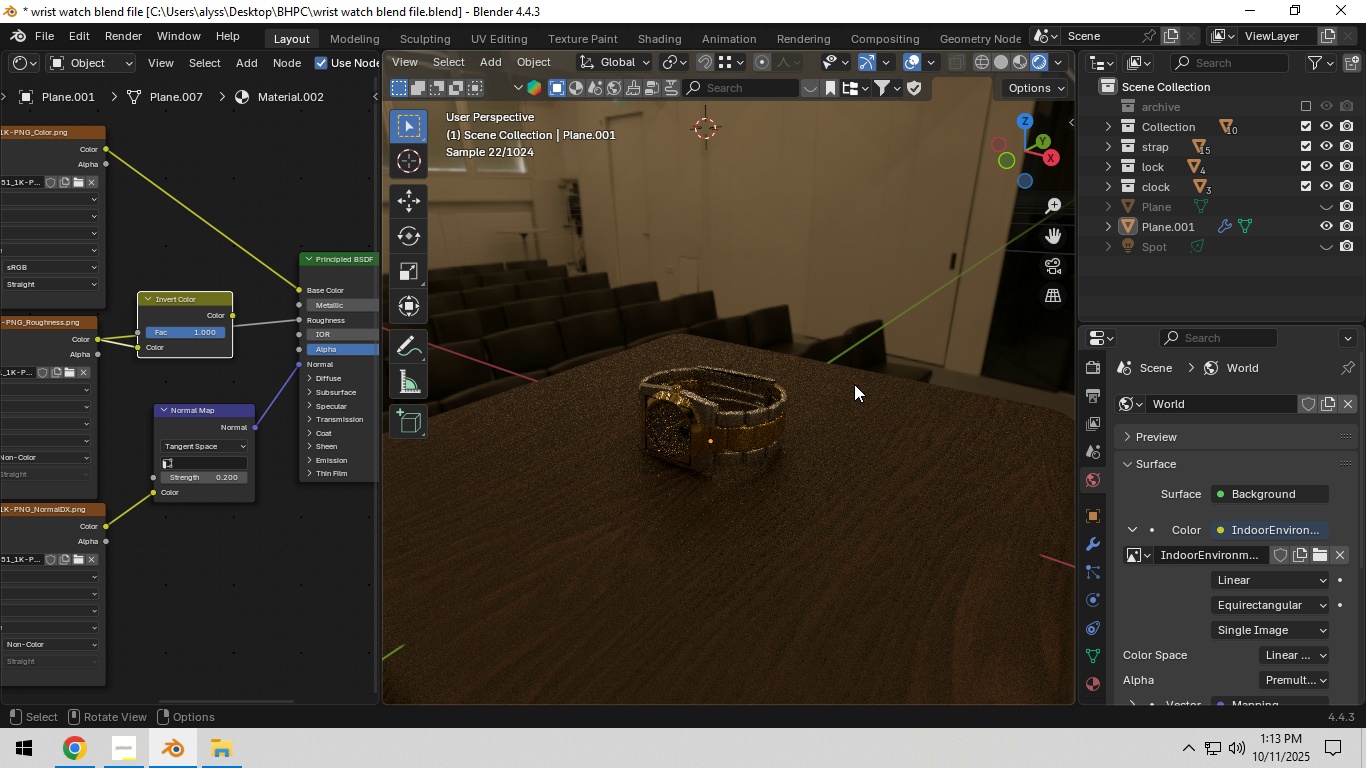 
hold_key(key=Z, duration=1.05)
 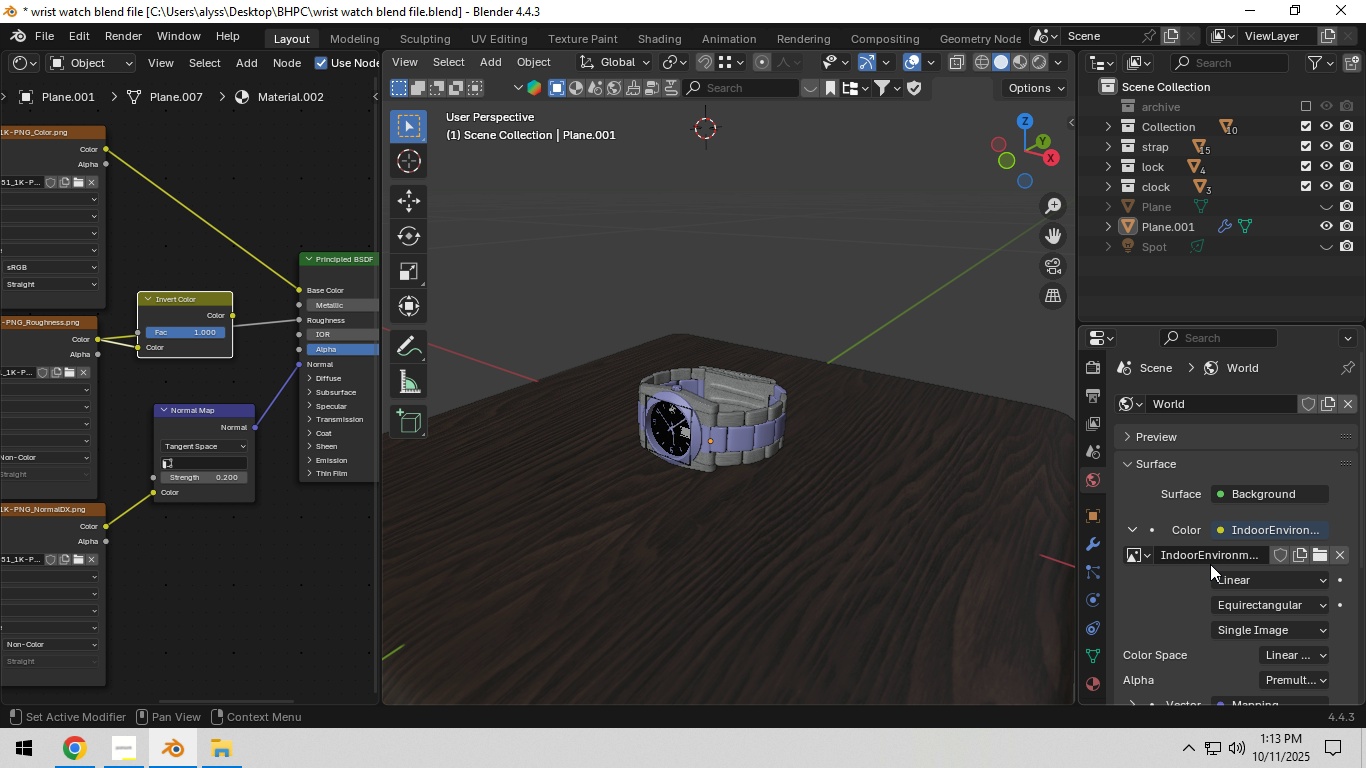 
scroll: coordinate [1231, 599], scroll_direction: down, amount: 3.0
 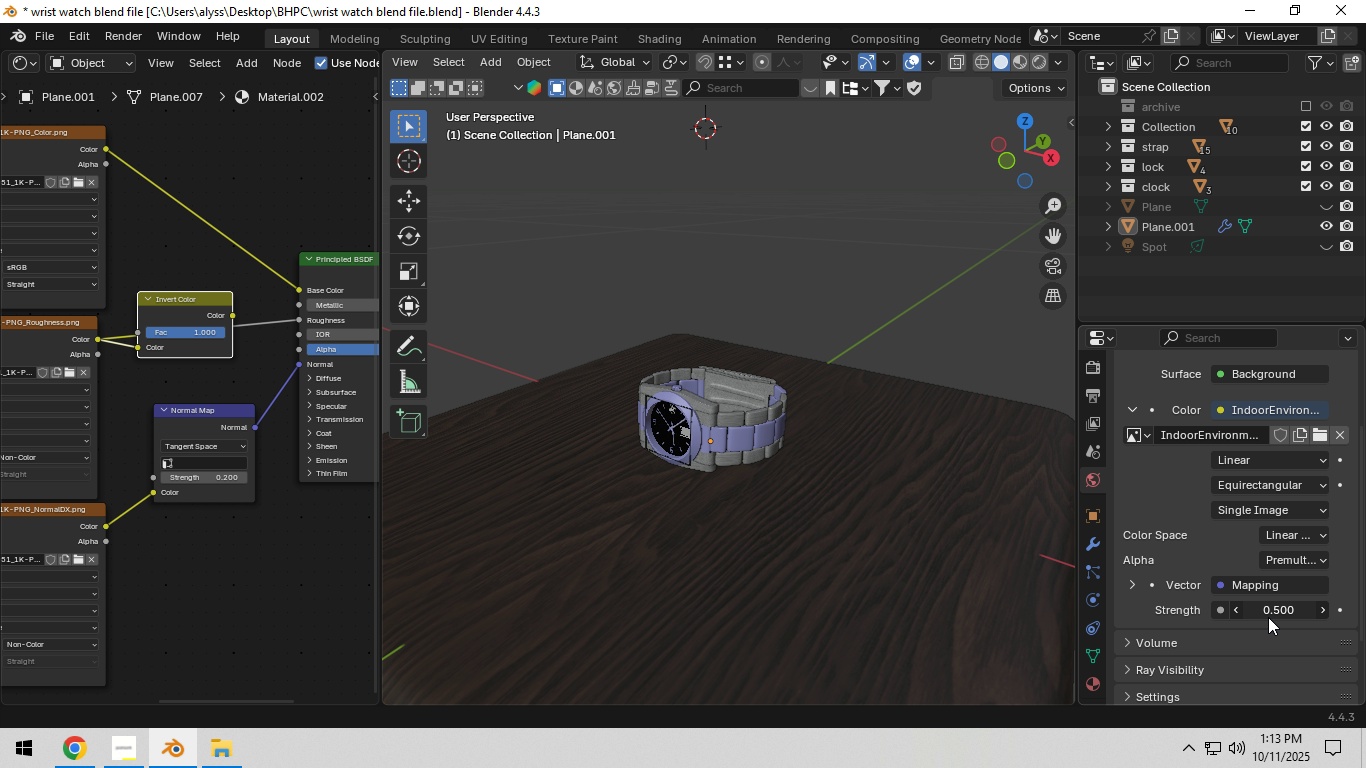 
left_click([1268, 617])
 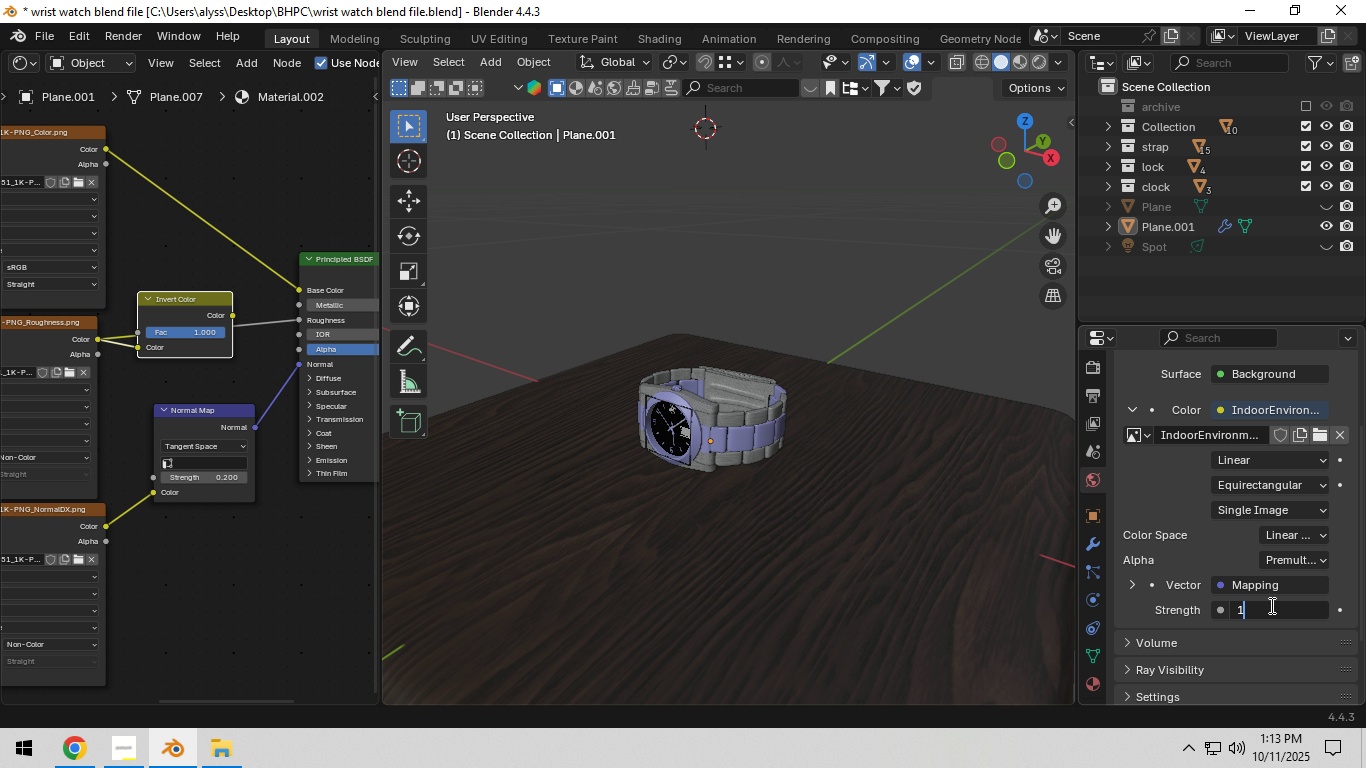 
key(Numpad1)
 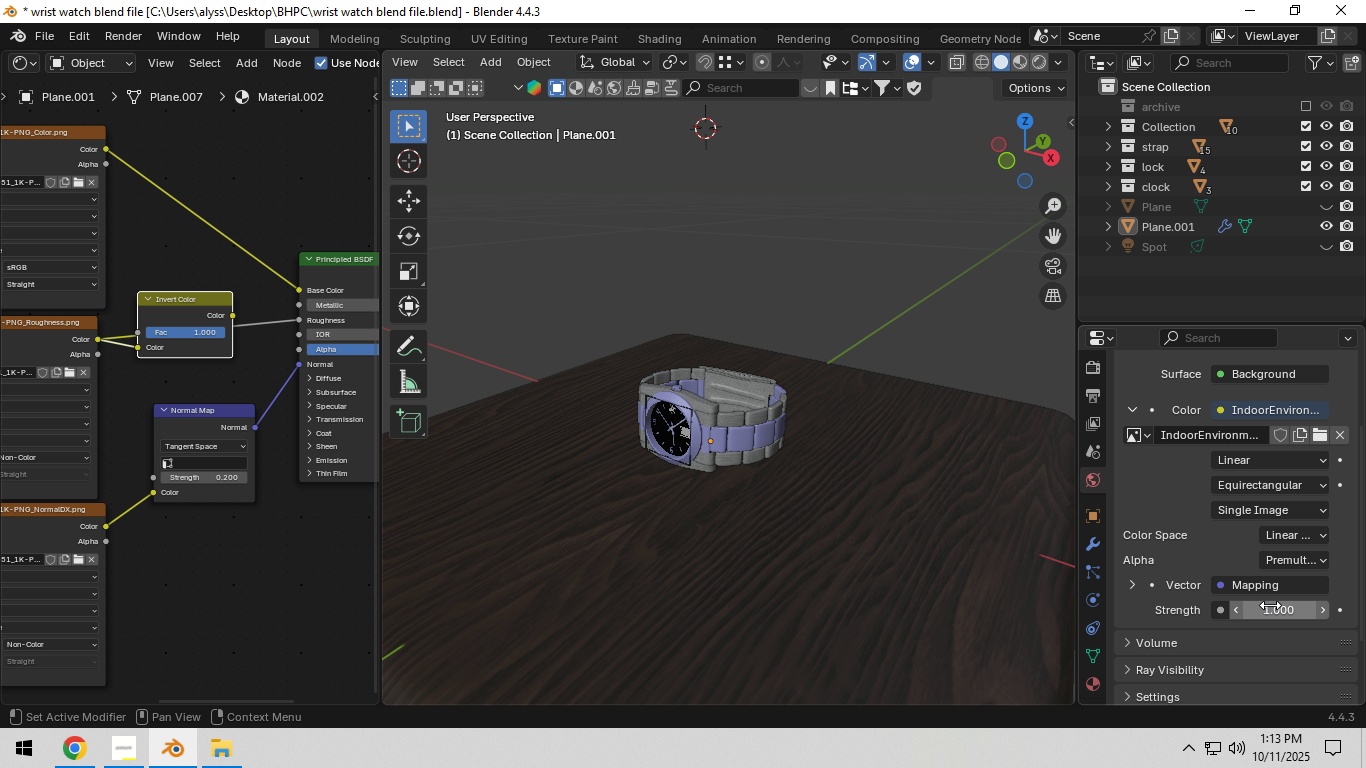 
key(NumpadEnter)
 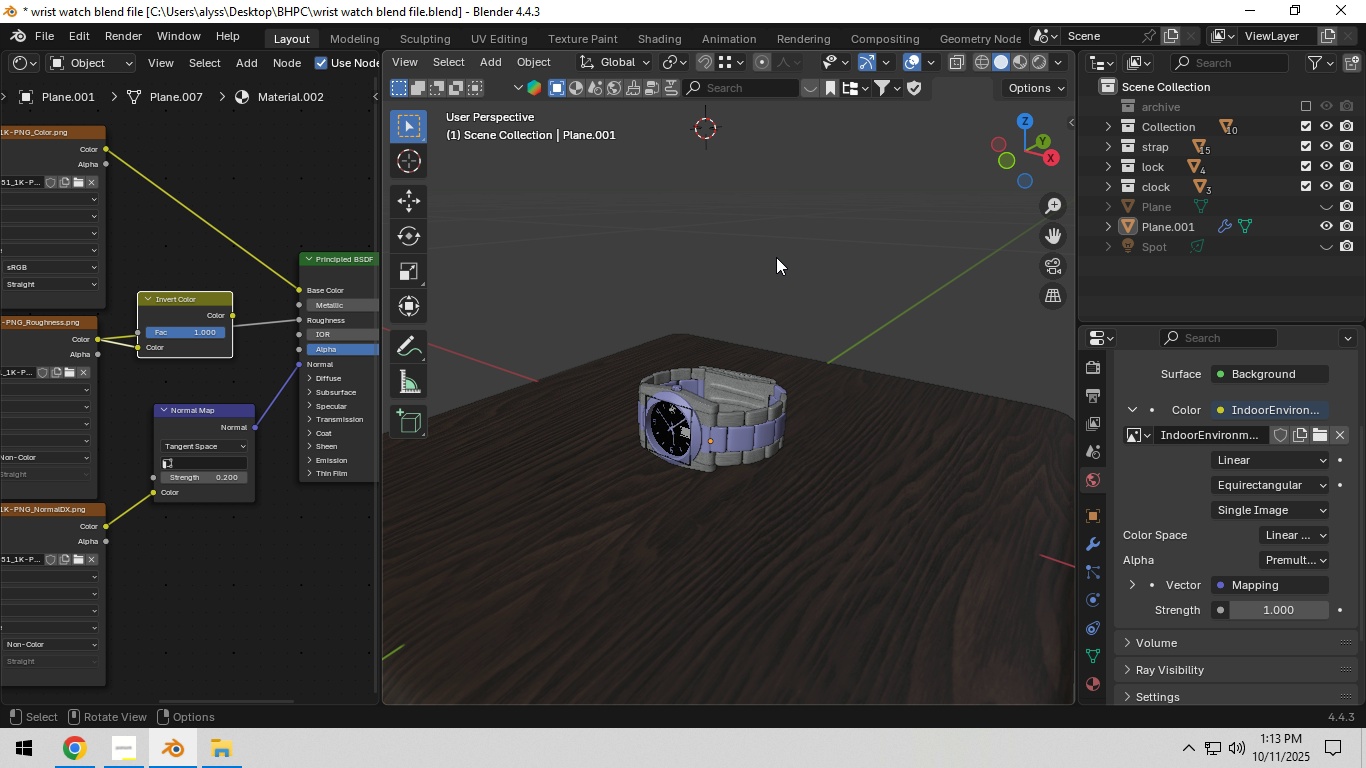 
left_click([815, 257])
 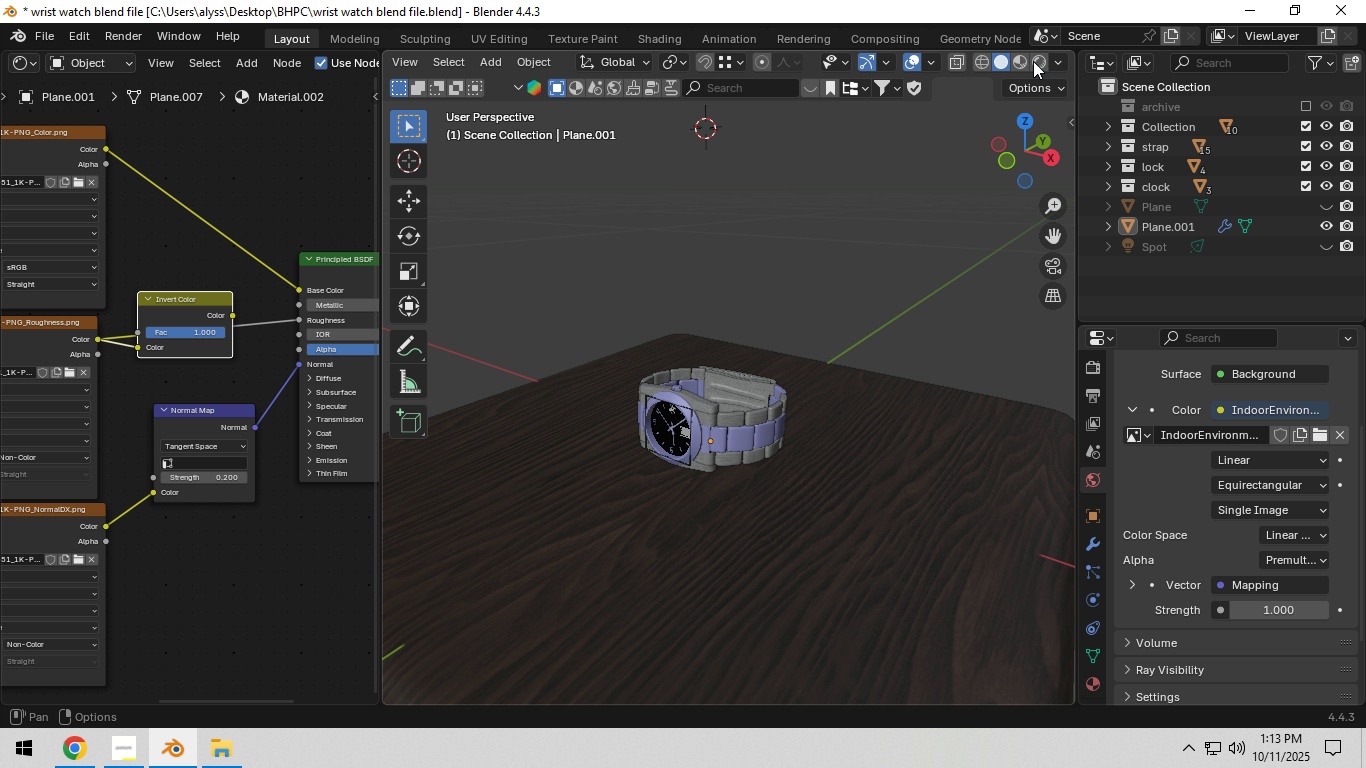 
left_click([1033, 61])
 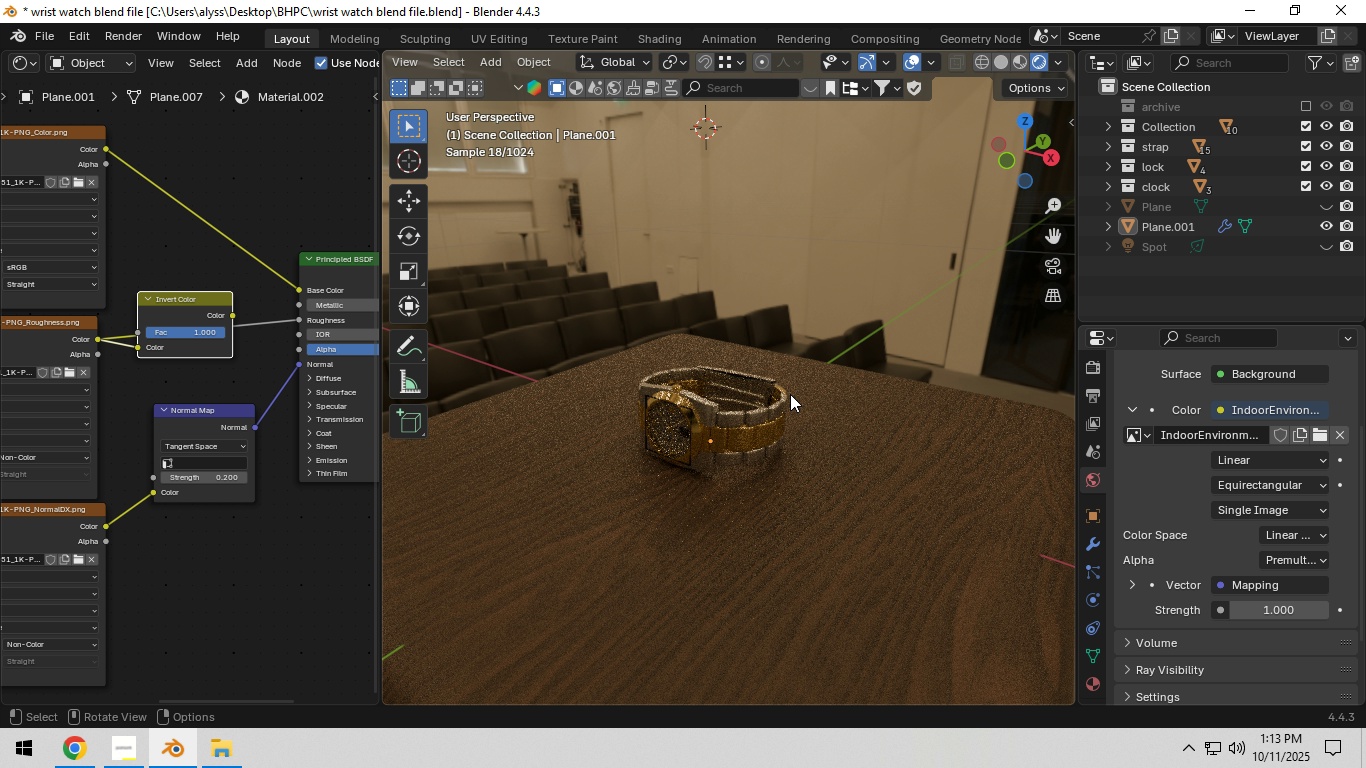 
hold_key(key=Z, duration=1.43)
 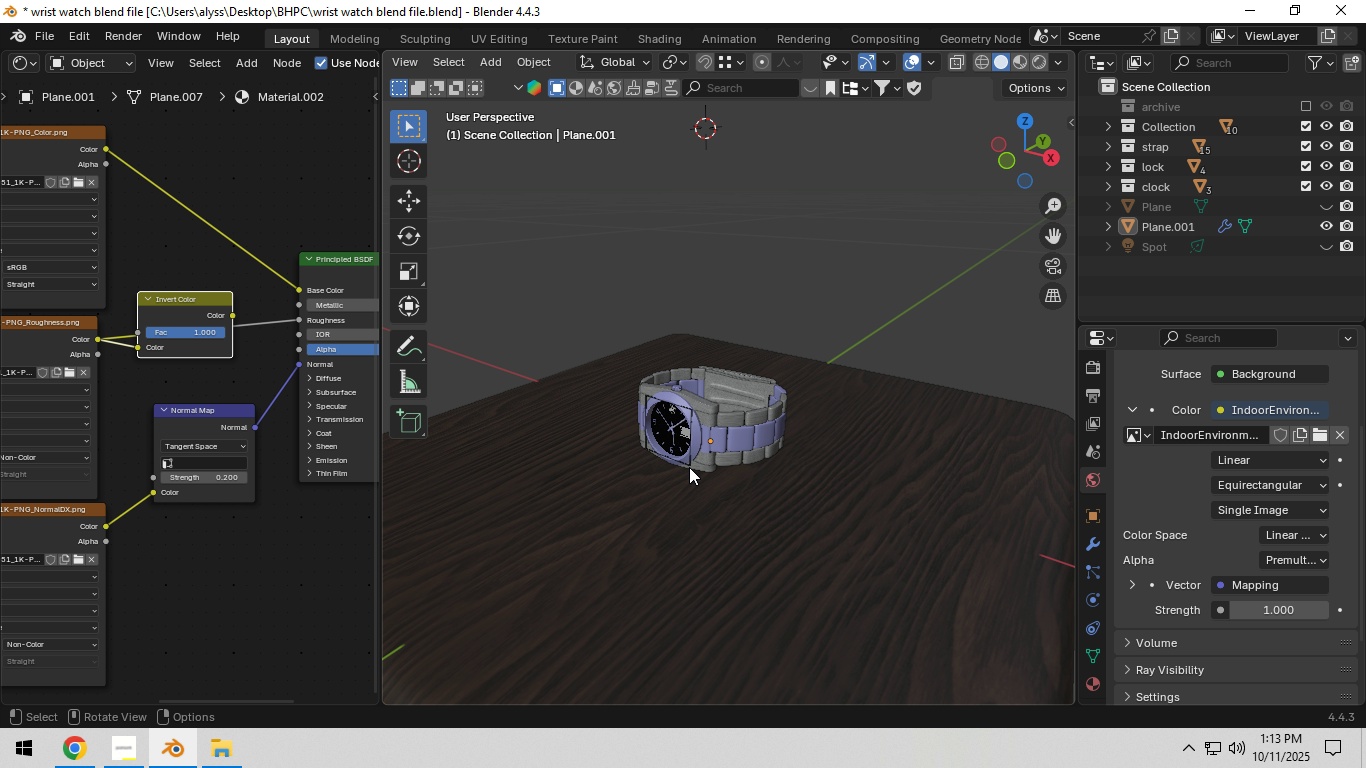 
left_click([688, 467])
 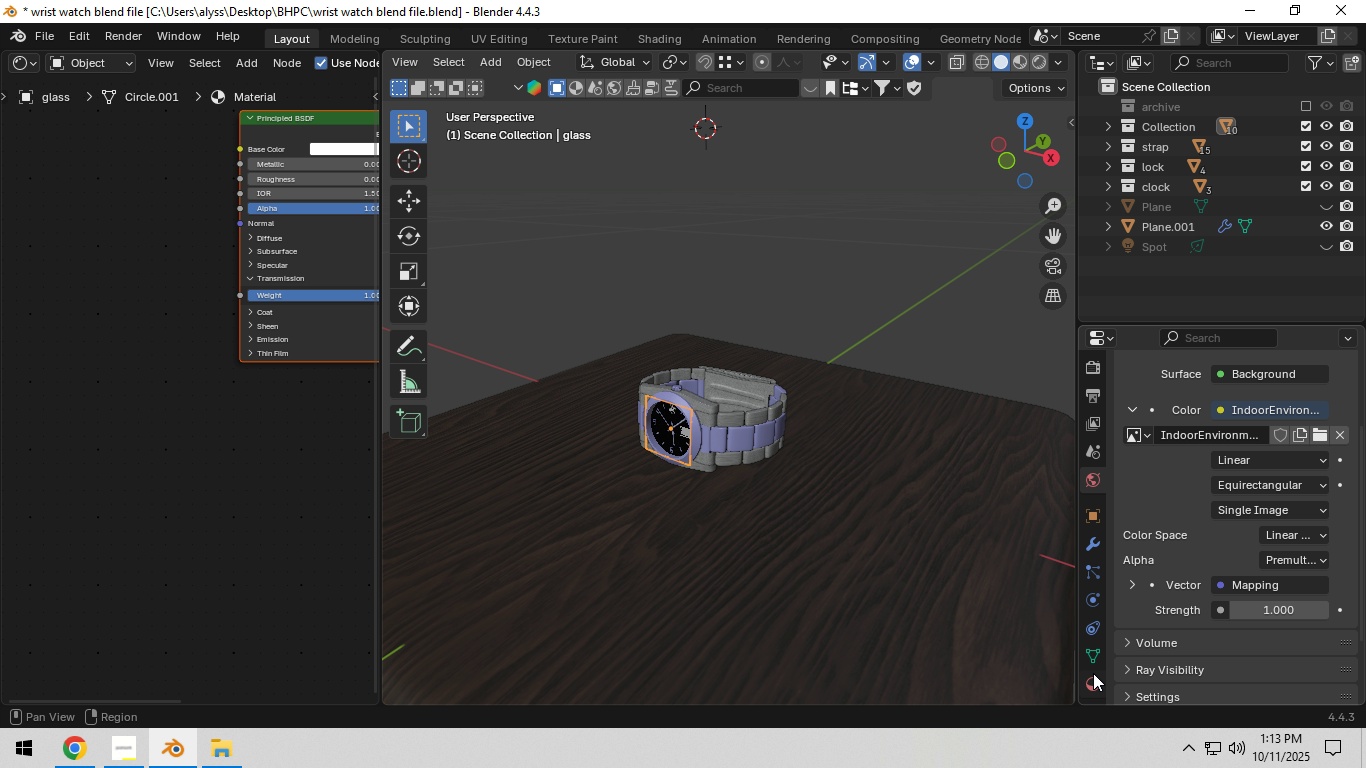 
scroll: coordinate [1092, 663], scroll_direction: down, amount: 4.0
 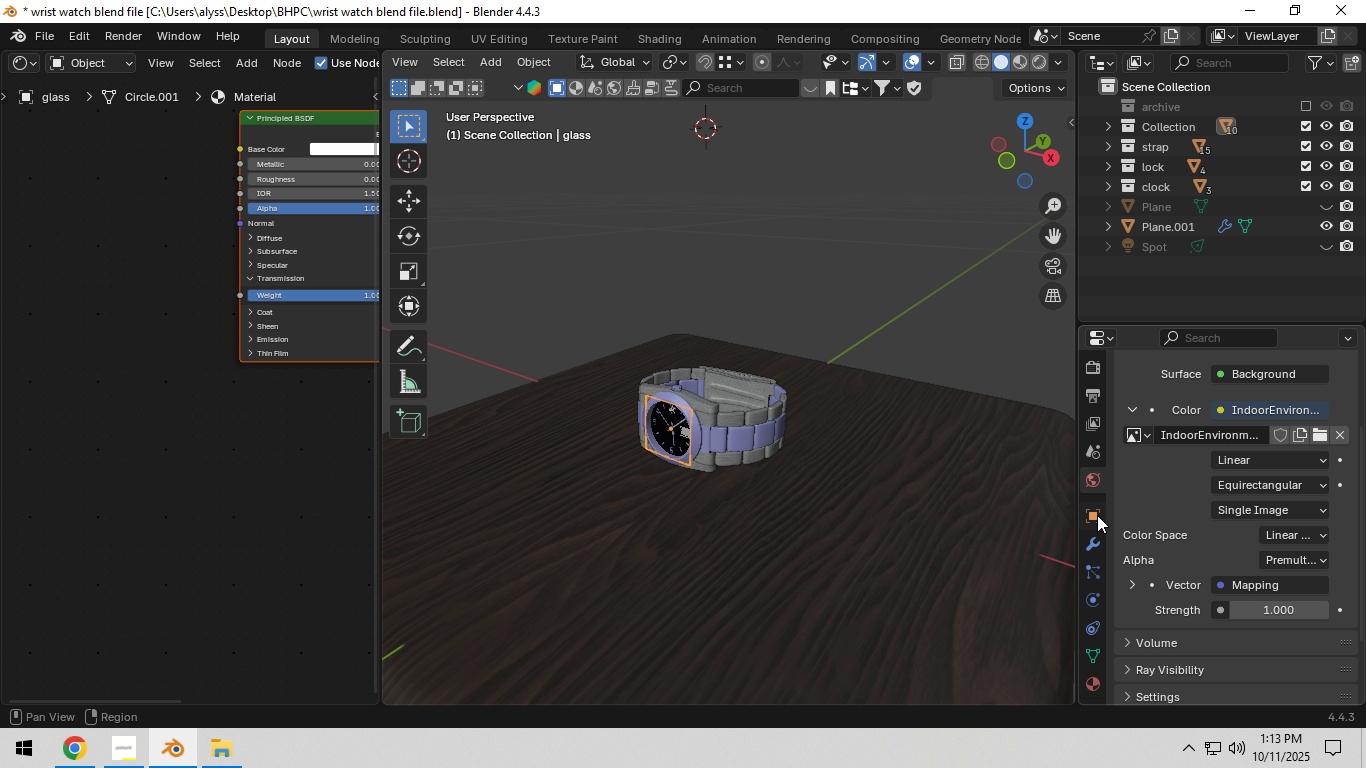 
left_click([1098, 516])
 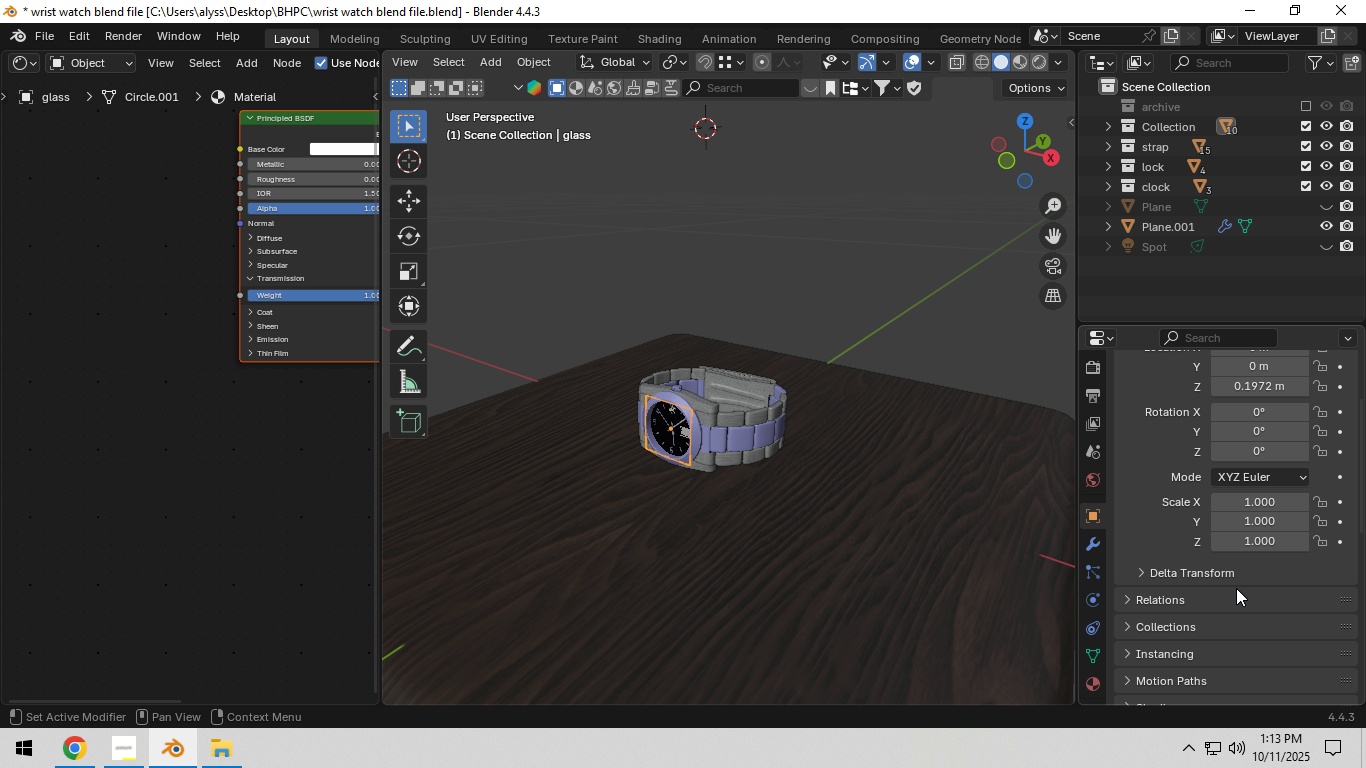 
scroll: coordinate [1283, 643], scroll_direction: down, amount: 12.0
 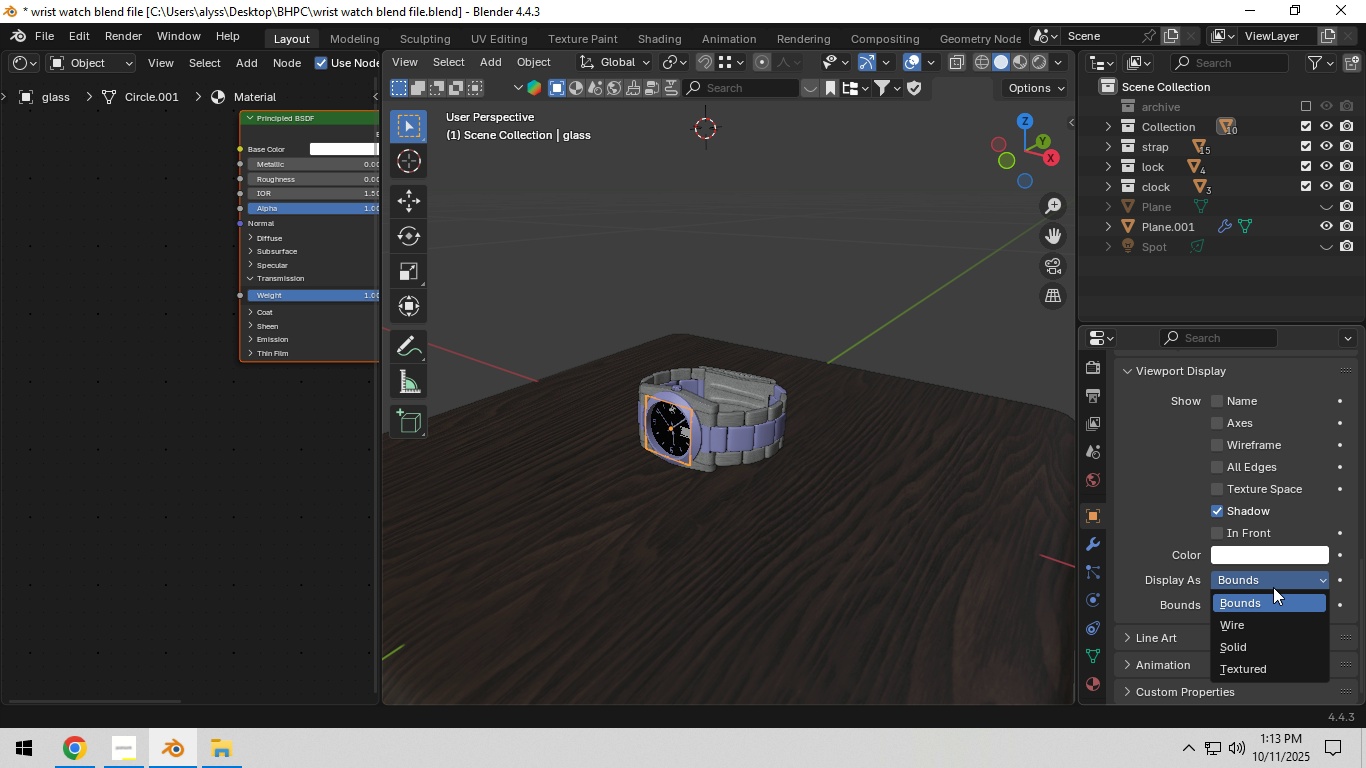 
left_click([1273, 587])
 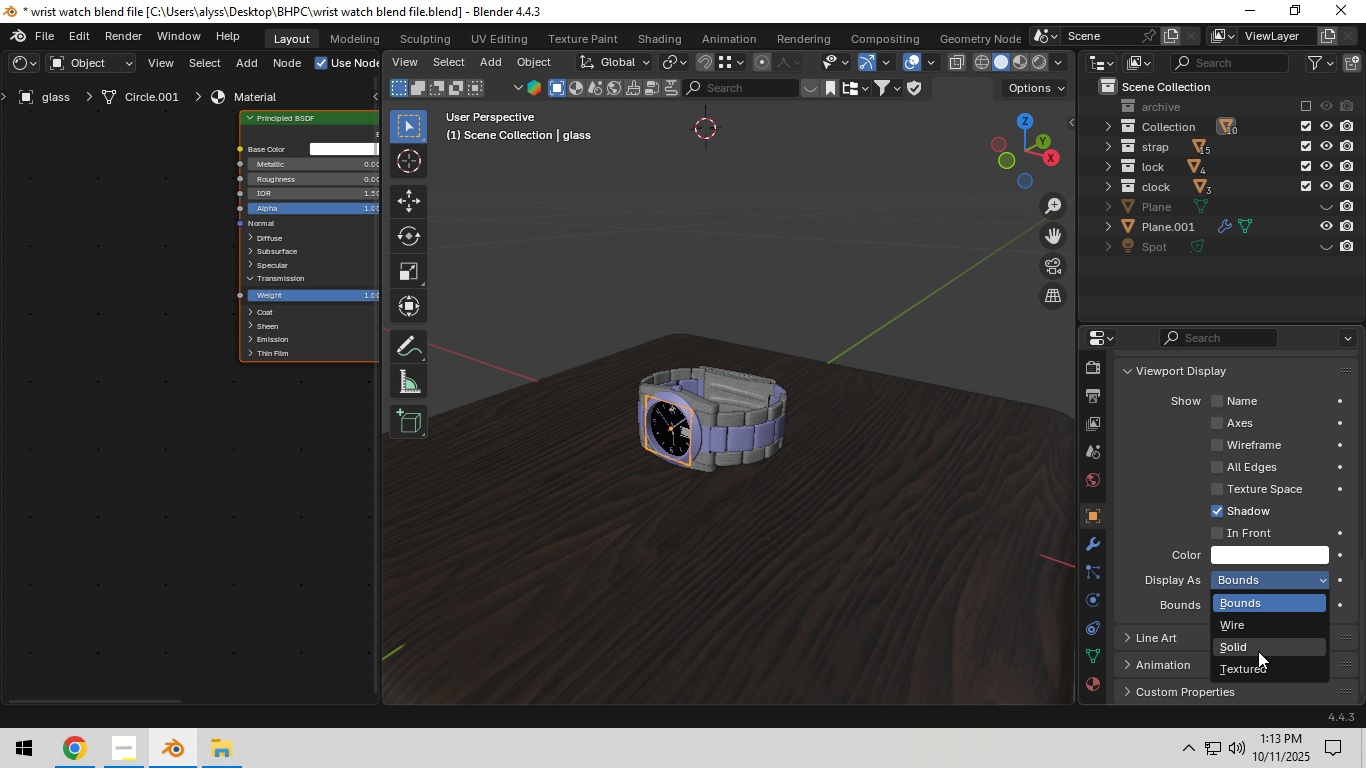 
left_click([1258, 651])
 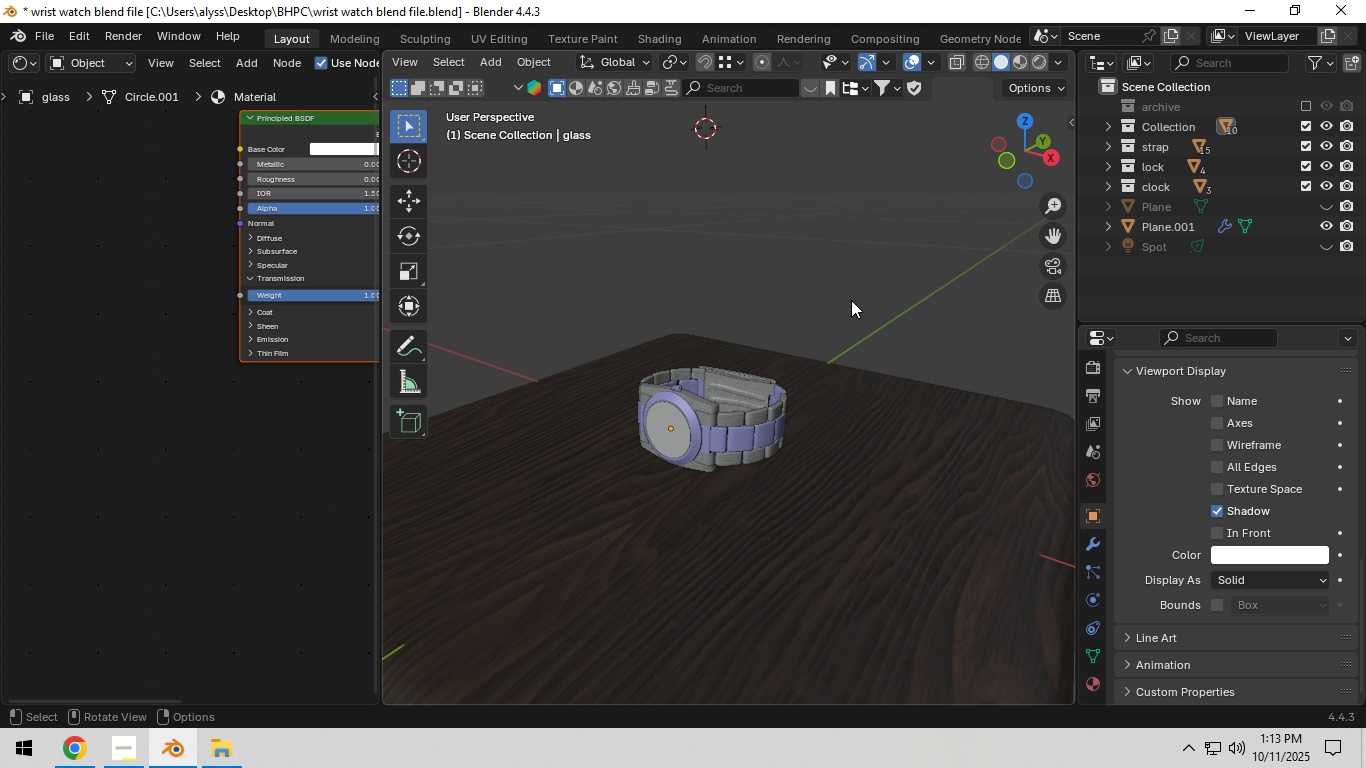 
key(Z)
 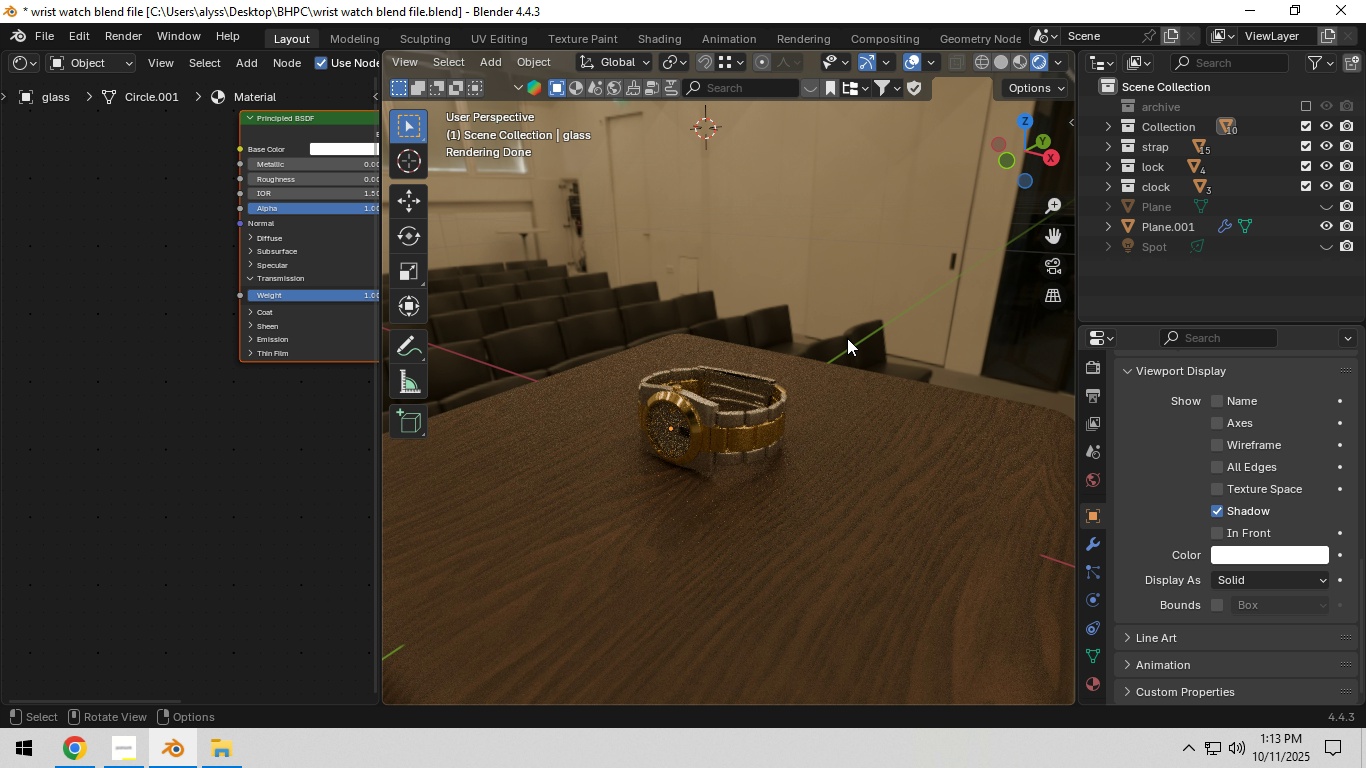 
wait(11.3)
 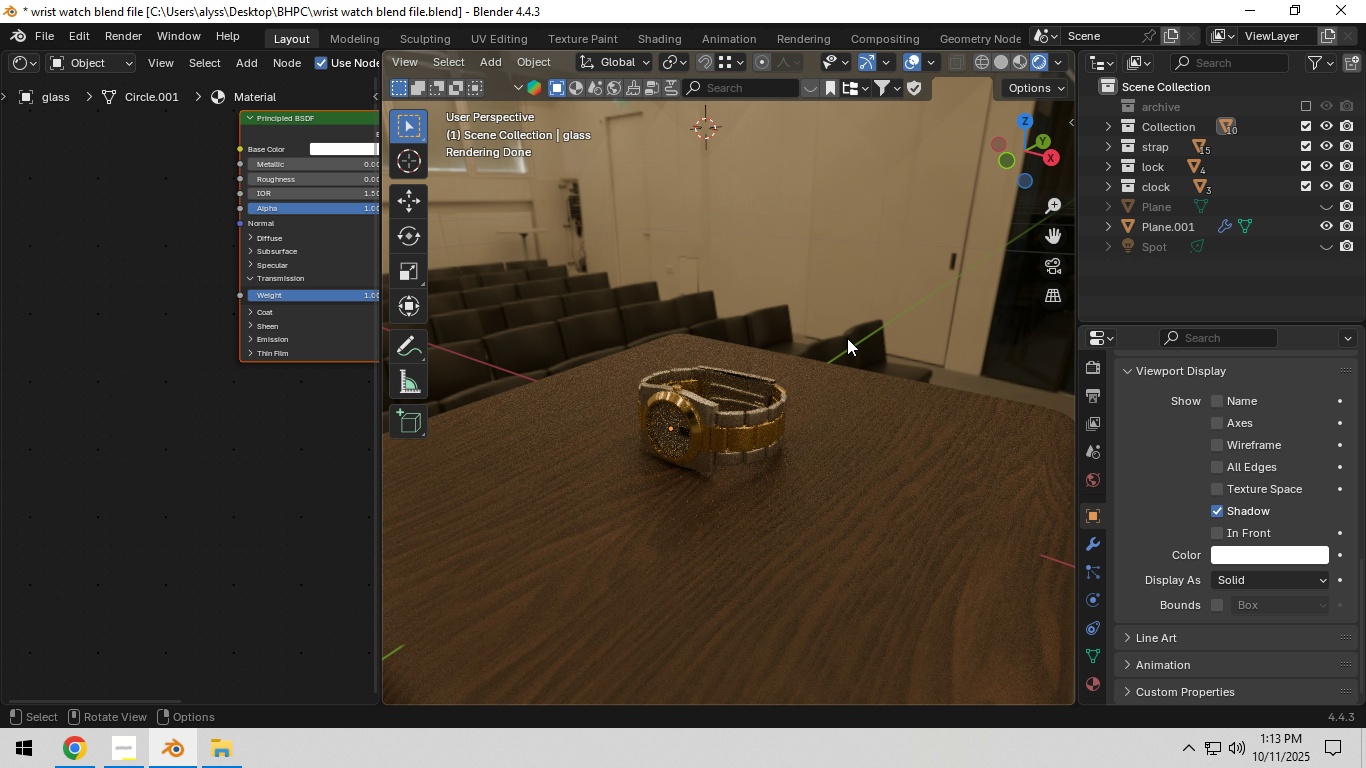 
hold_key(key=Z, duration=1.34)
 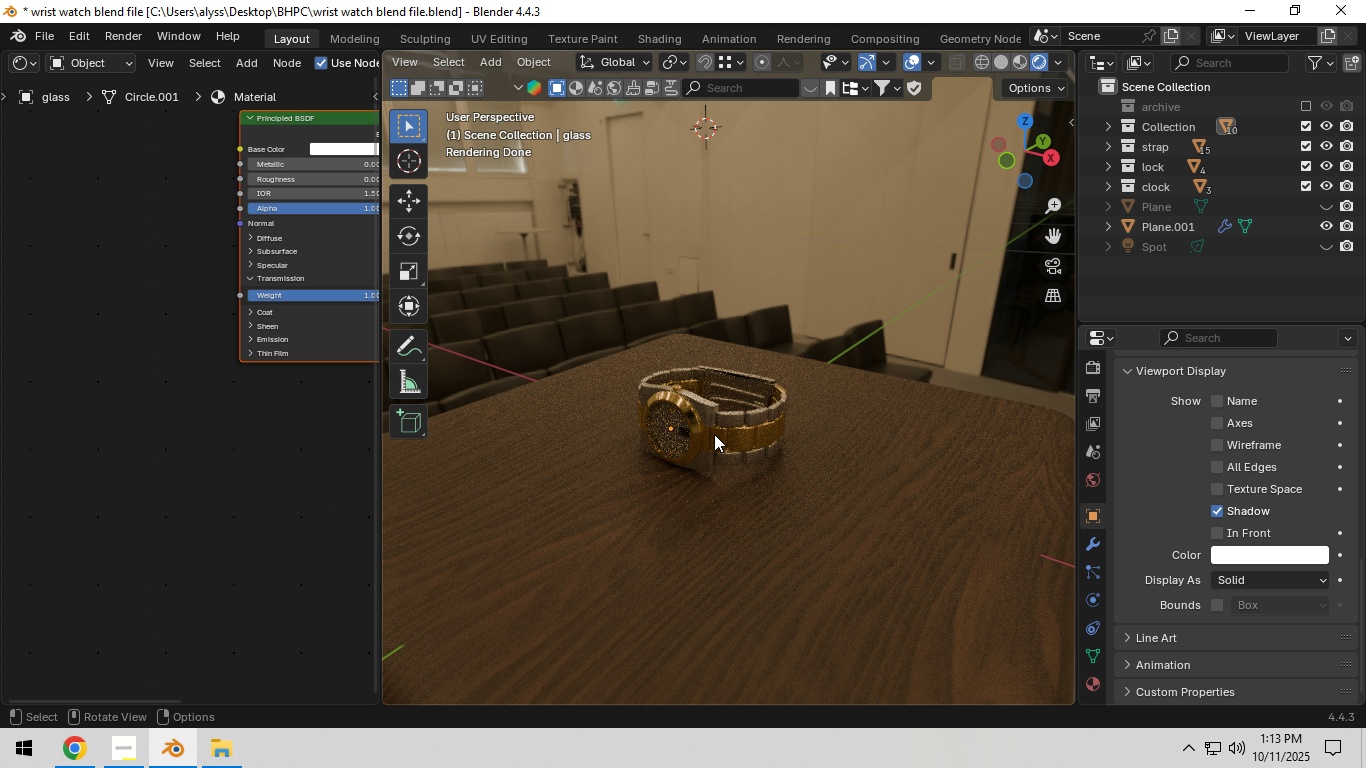 
right_click([784, 417])
 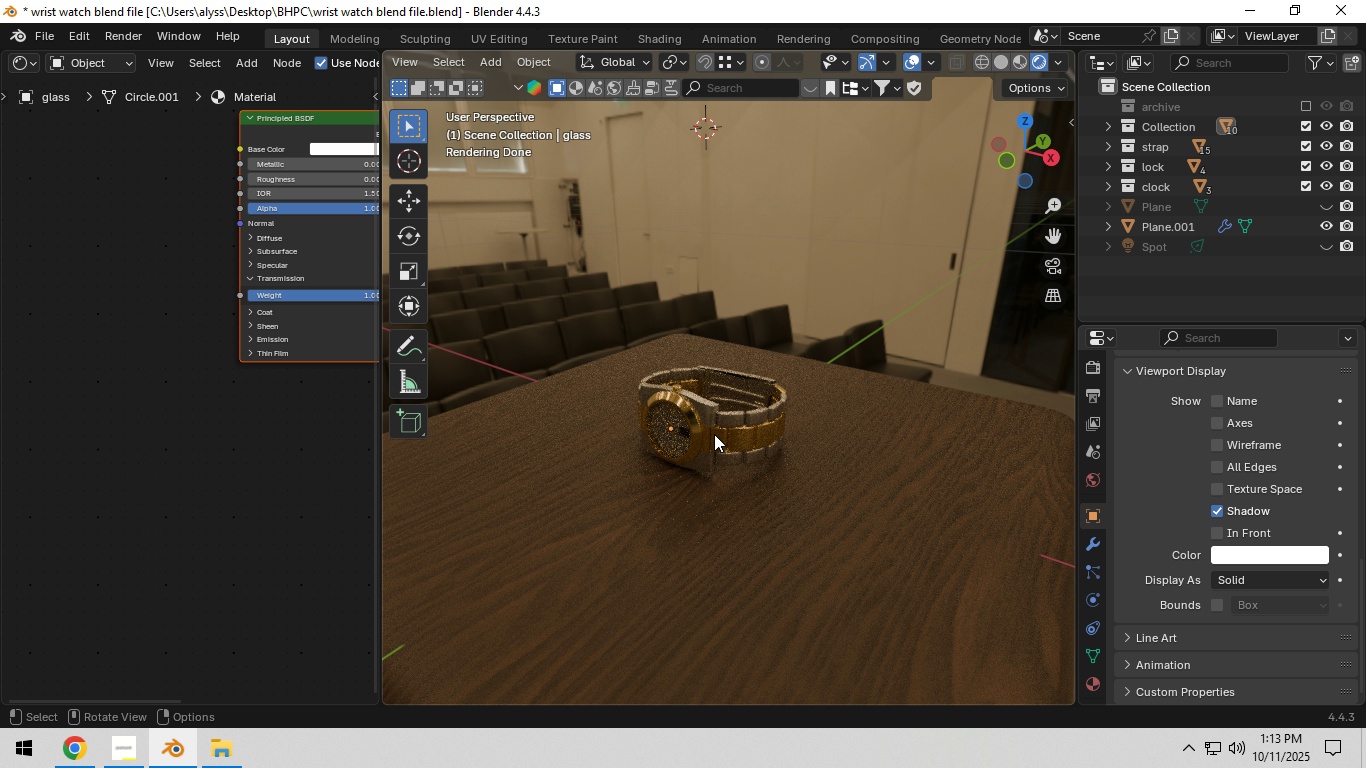 
hold_key(key=Z, duration=0.3)
 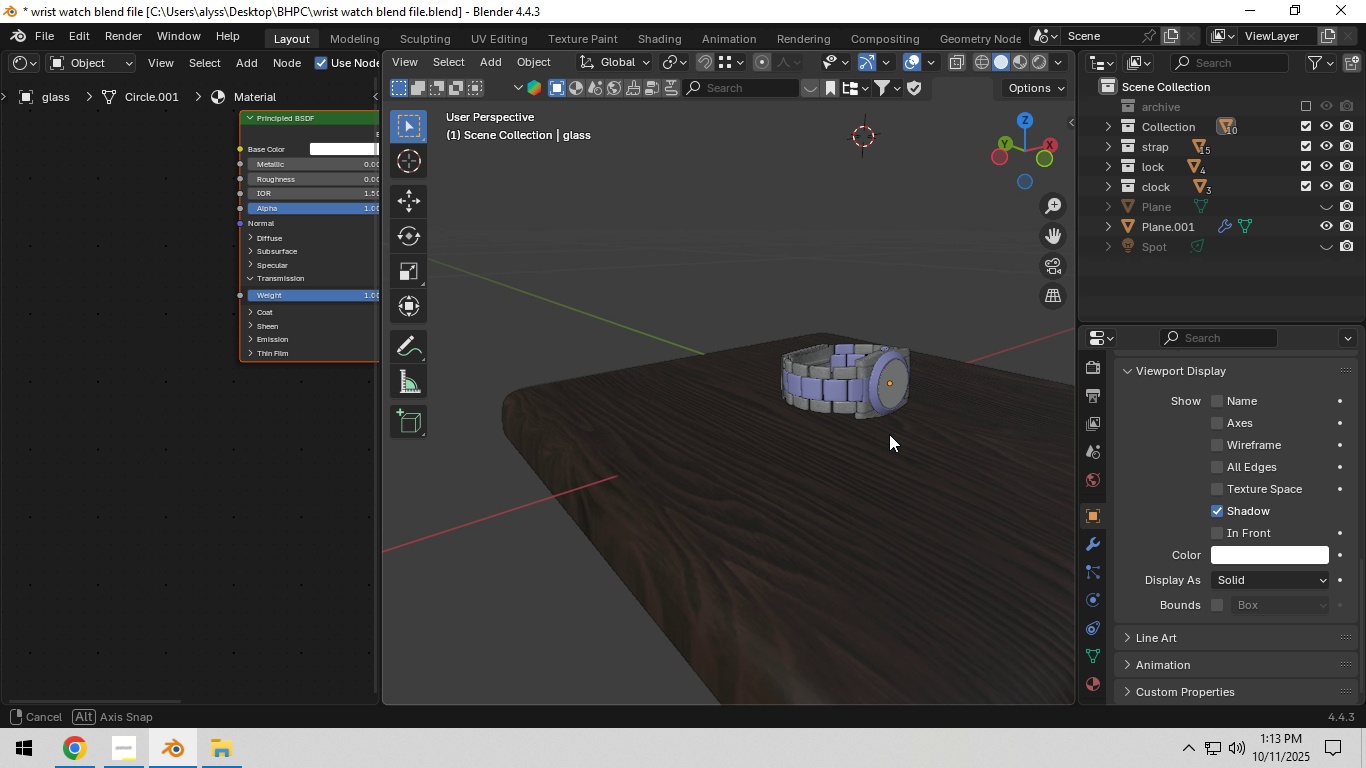 
key(Shift+ShiftLeft)
 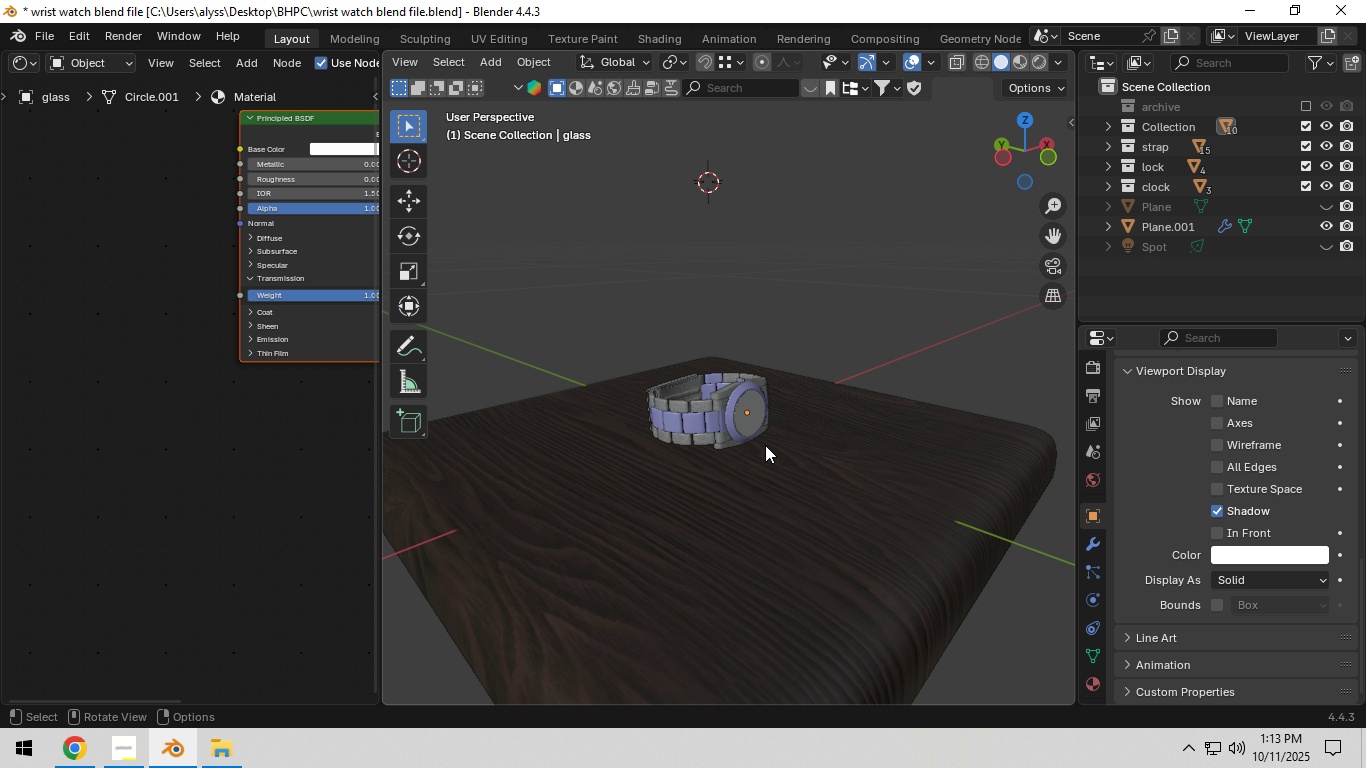 
scroll: coordinate [764, 445], scroll_direction: up, amount: 3.0
 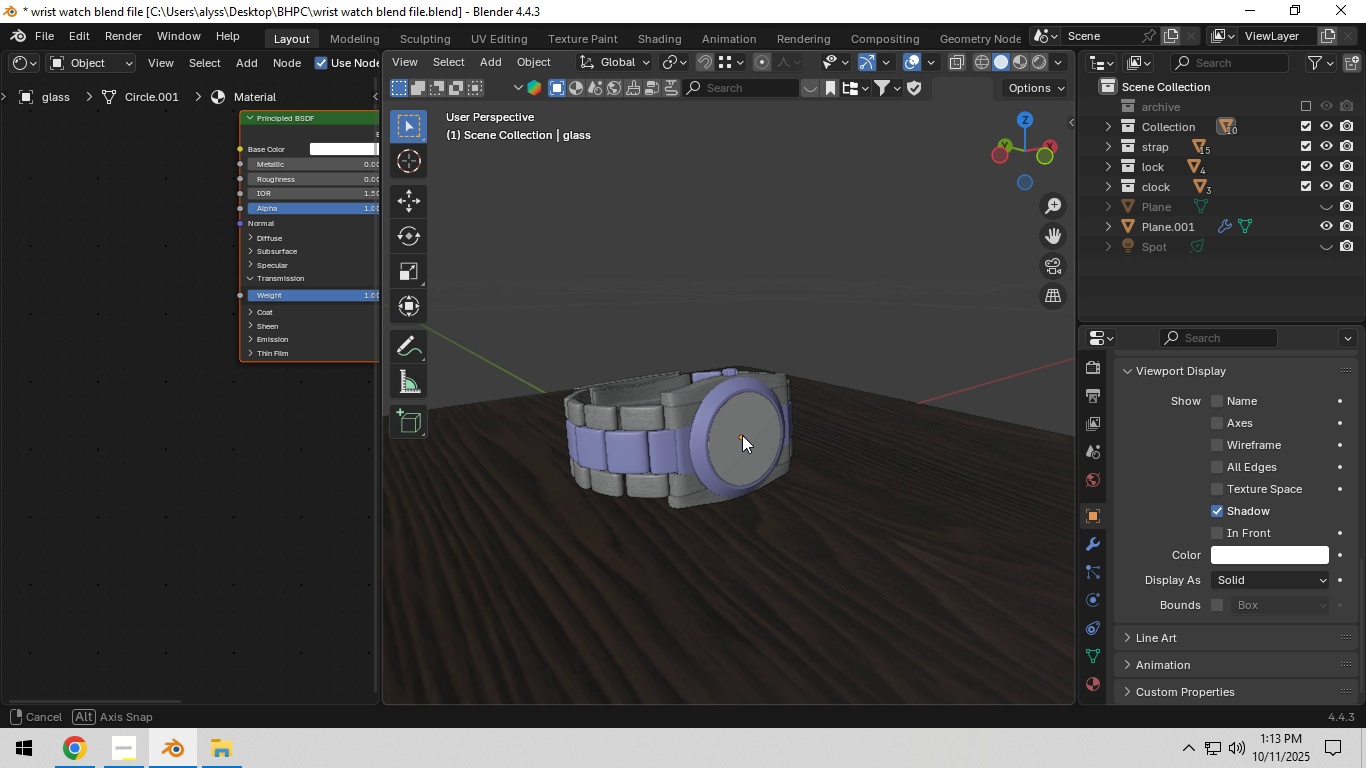 
key(Shift+ShiftLeft)
 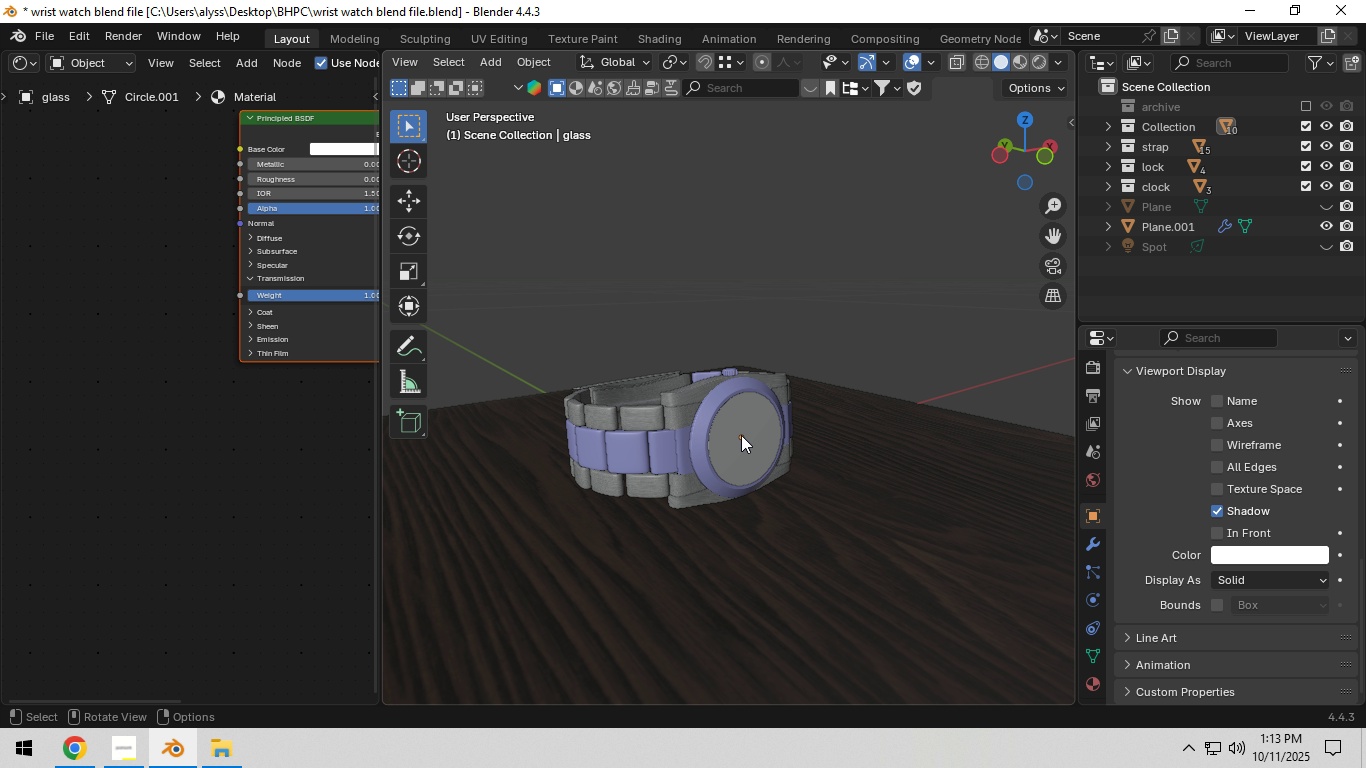 
scroll: coordinate [741, 435], scroll_direction: up, amount: 2.0
 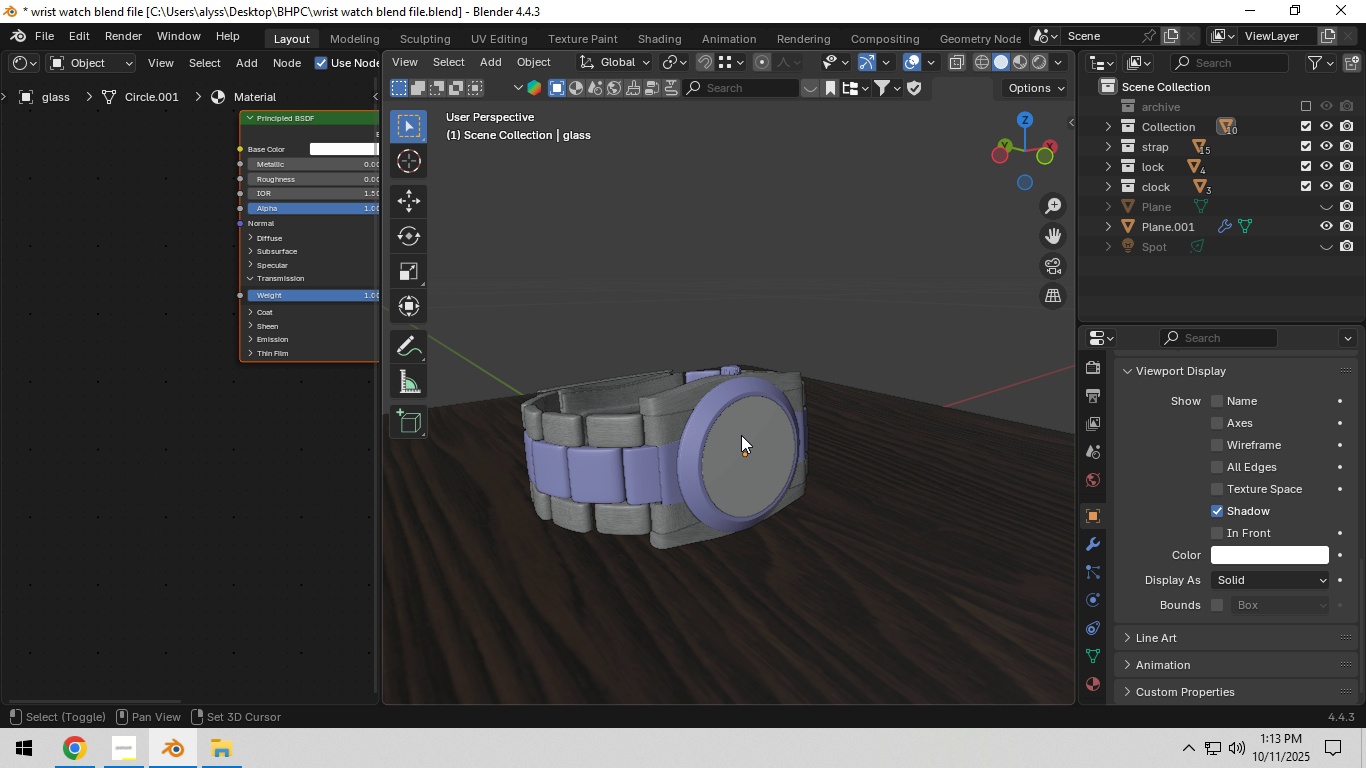 
hold_key(key=ShiftLeft, duration=0.34)
 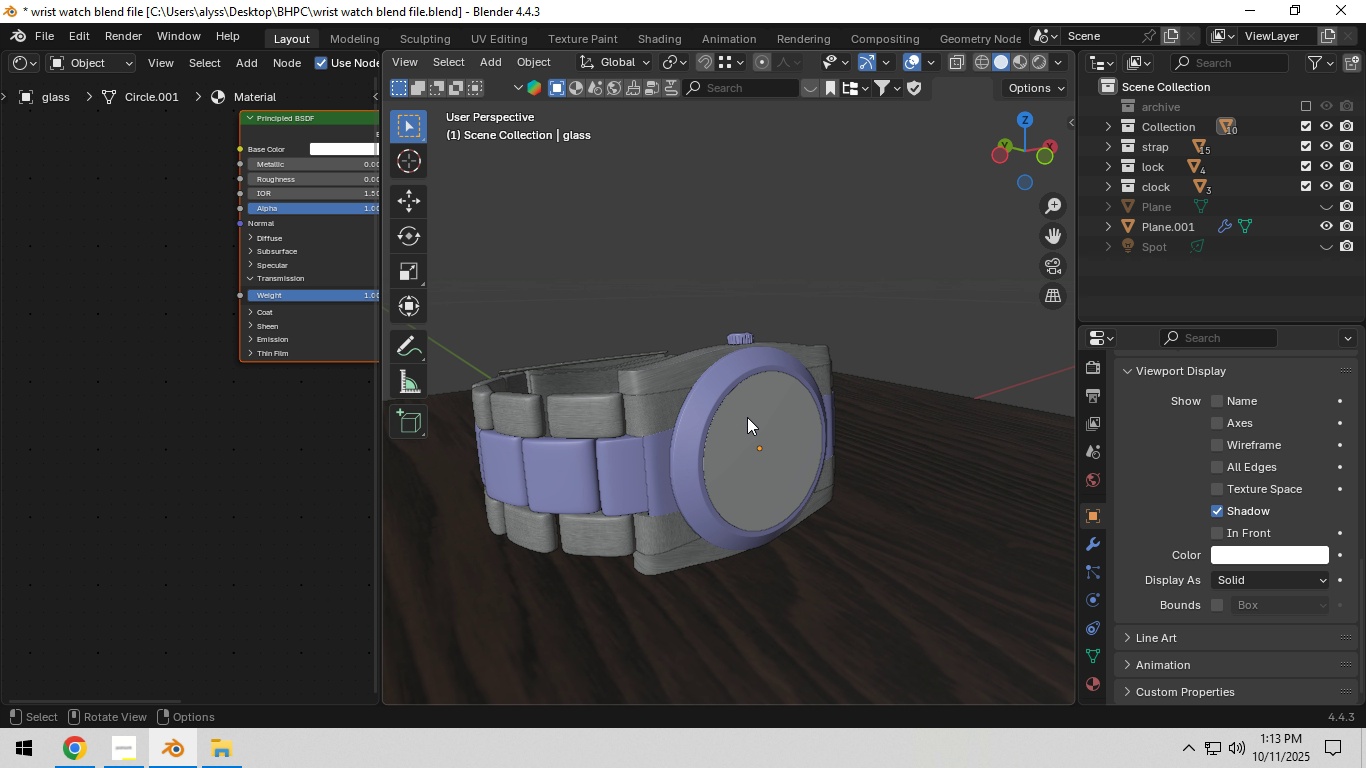 
scroll: coordinate [747, 417], scroll_direction: up, amount: 1.0
 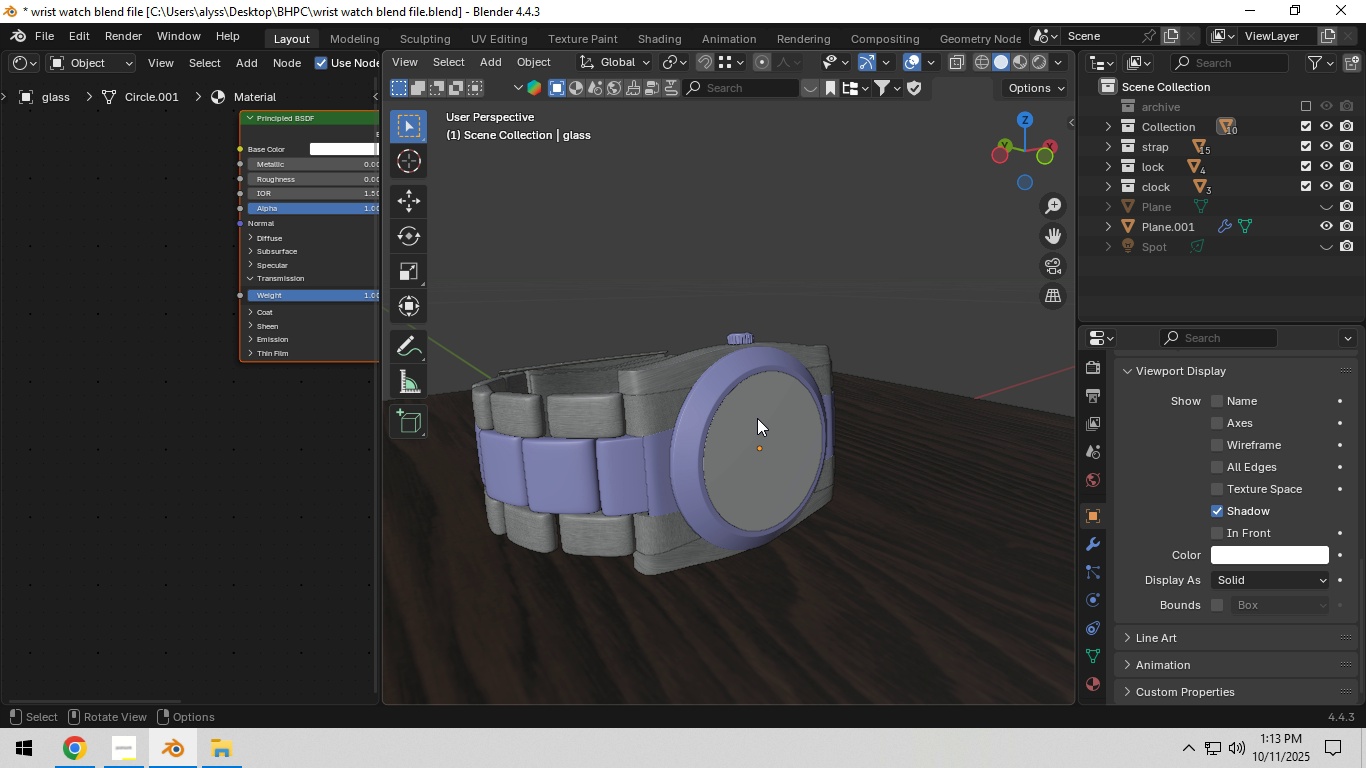 
key(Z)
 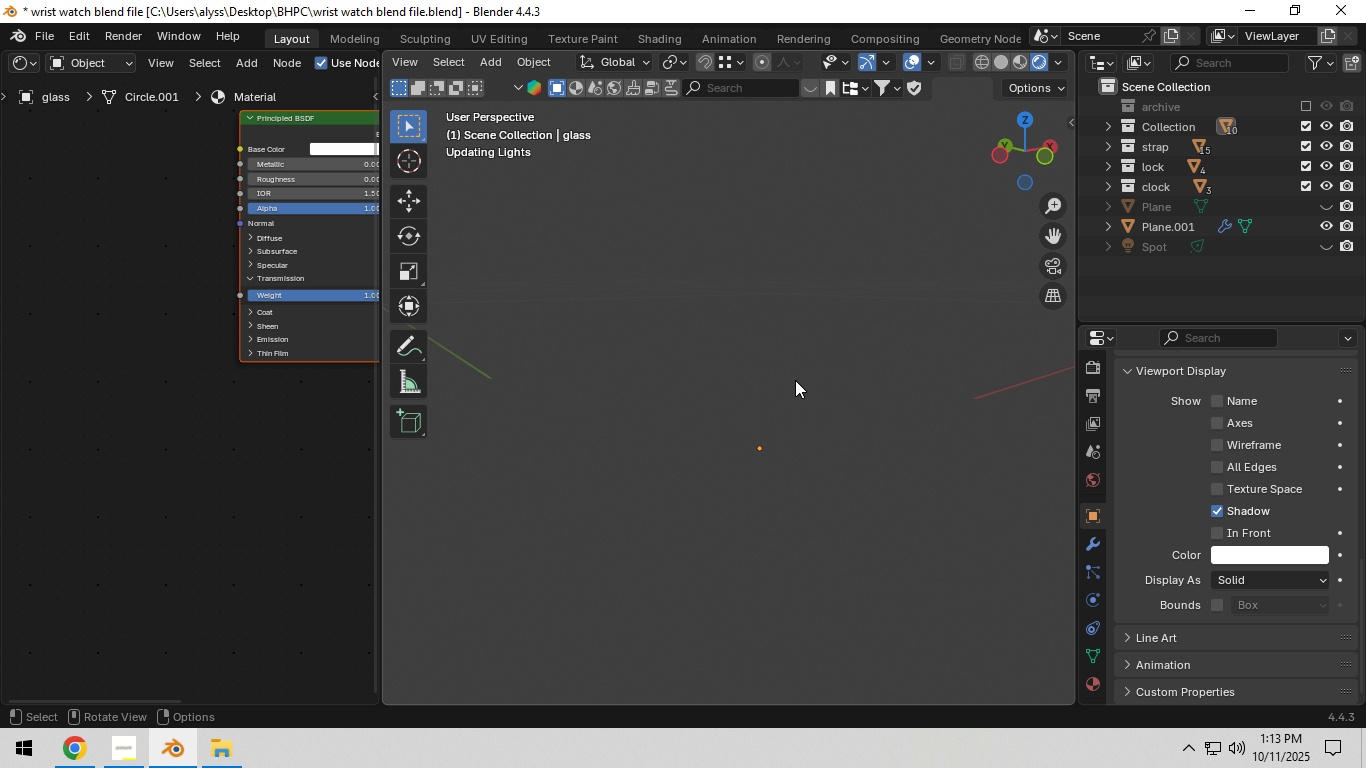 
mouse_move([903, 319])
 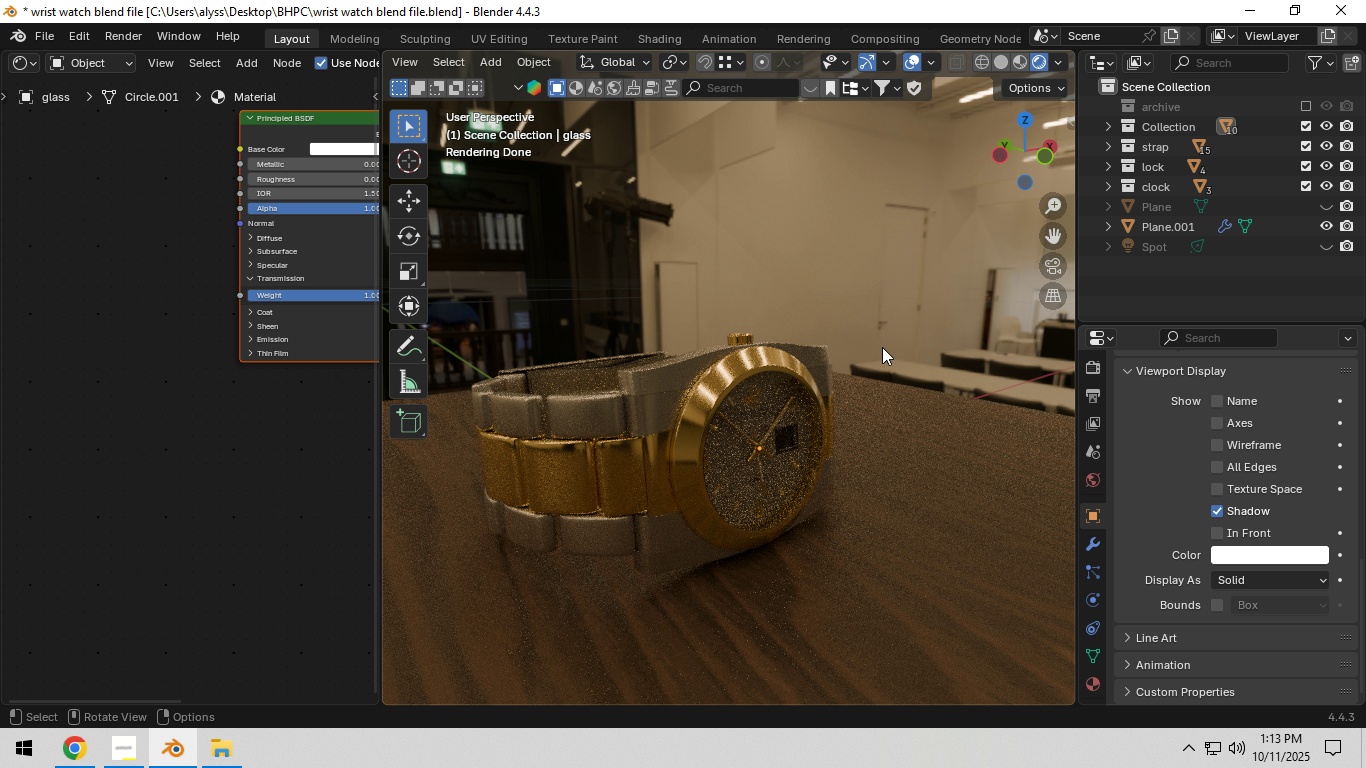 
wait(10.79)
 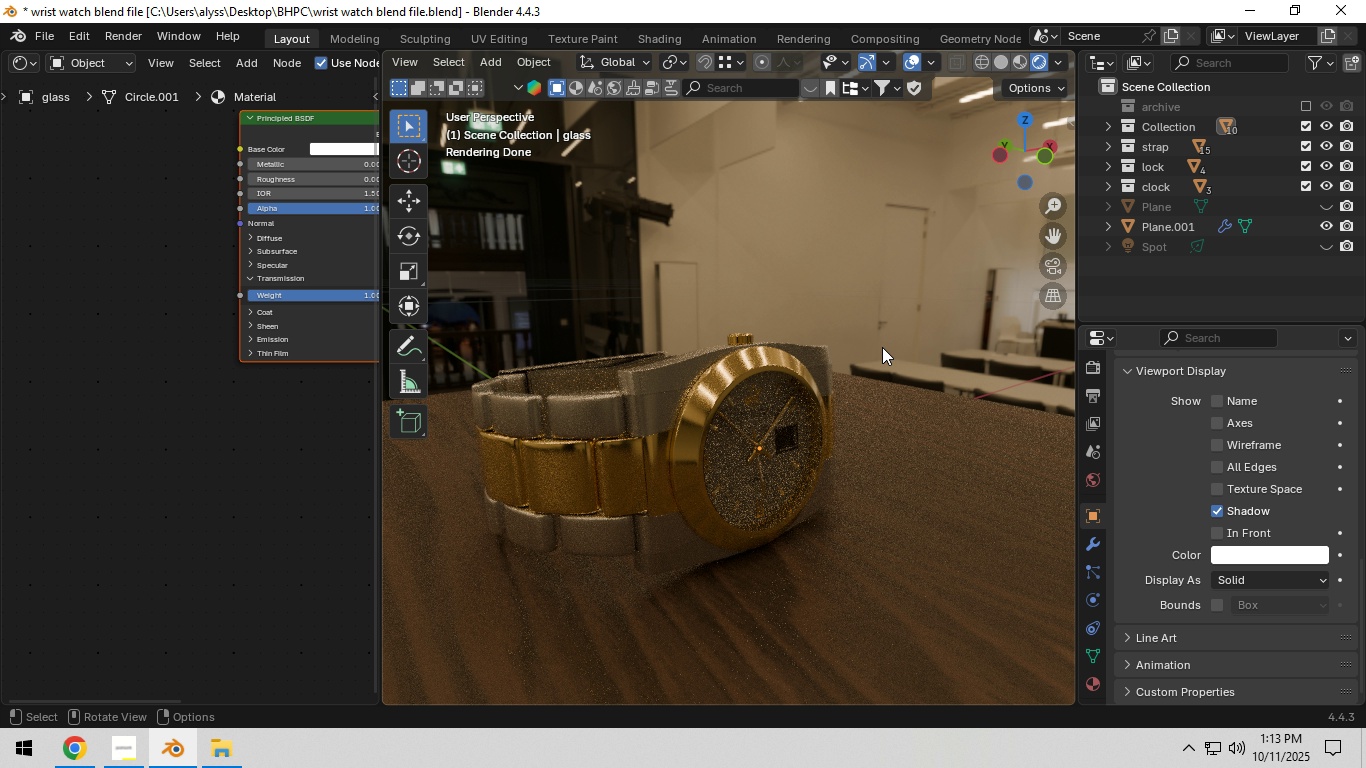 
hold_key(key=Z, duration=0.46)
 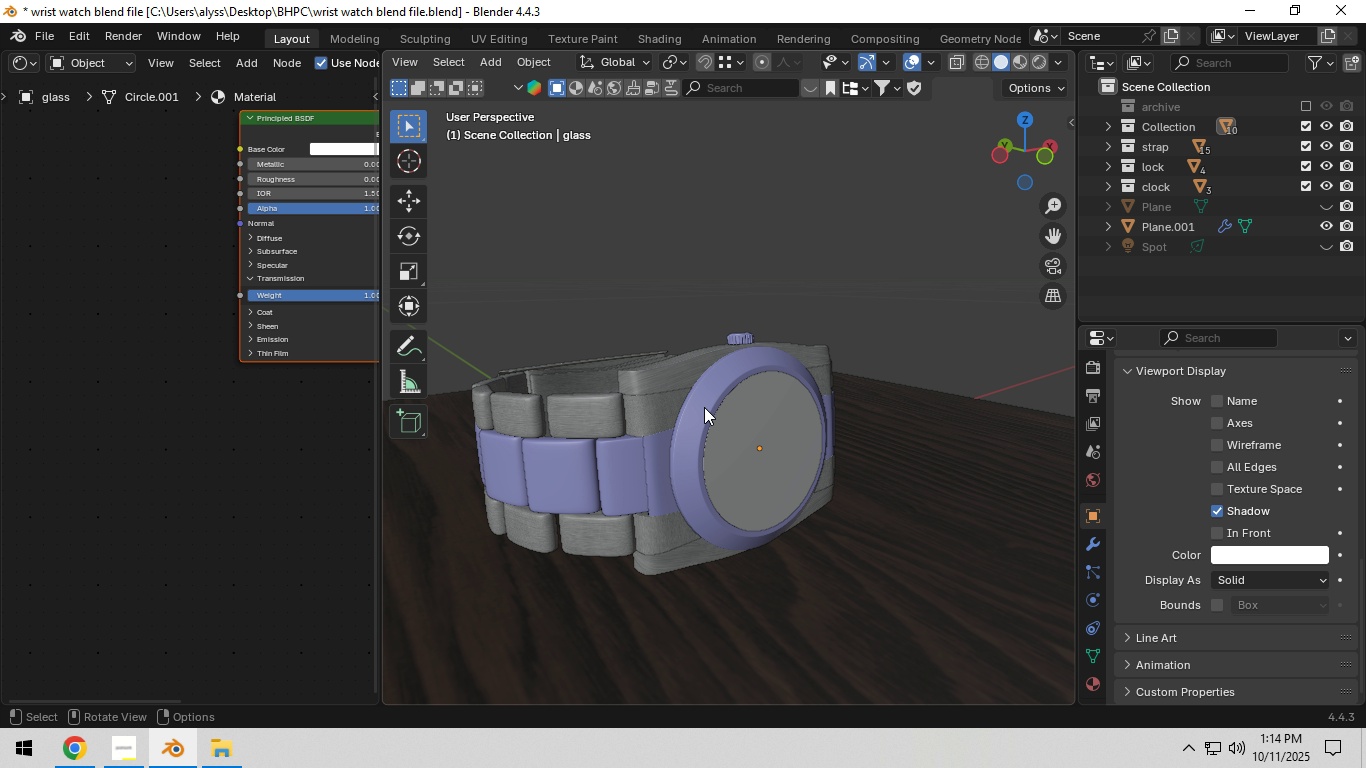 
left_click([704, 407])
 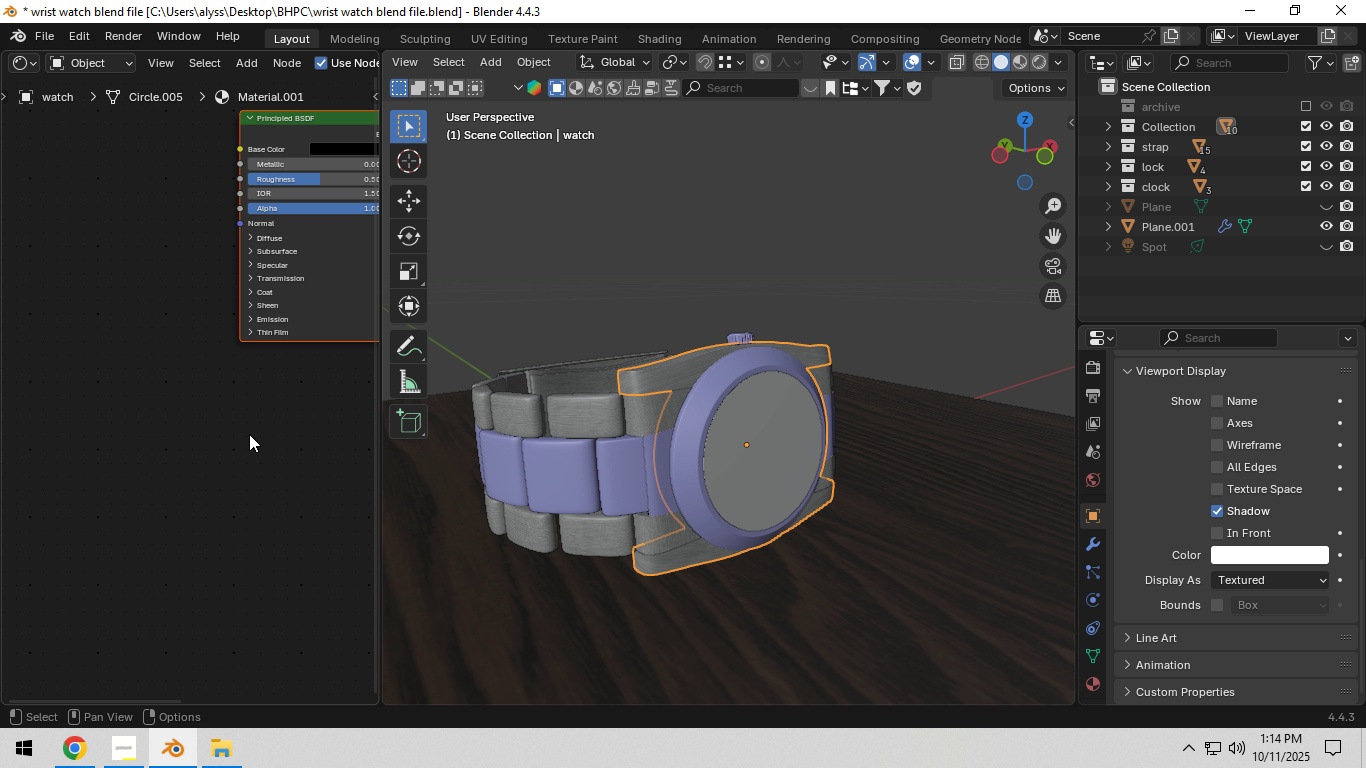 
scroll: coordinate [221, 415], scroll_direction: down, amount: 10.0
 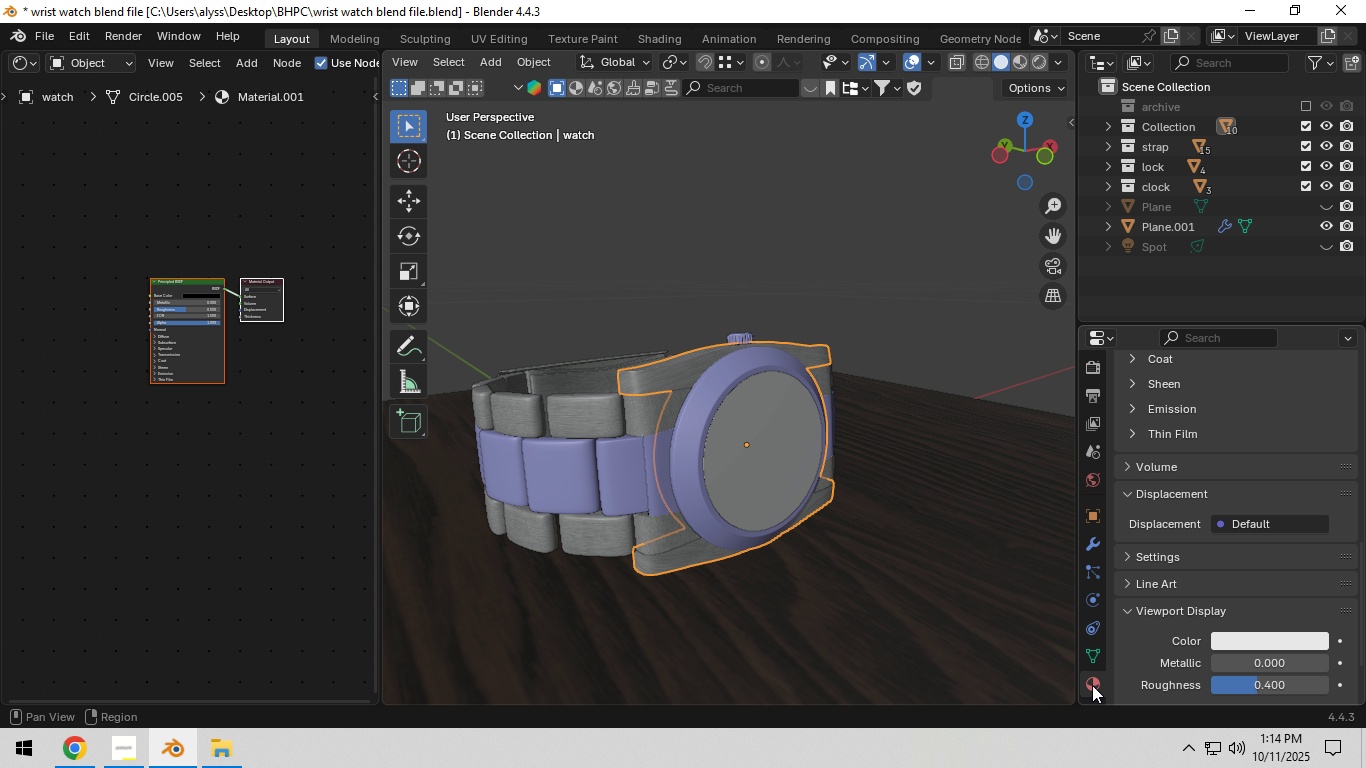 
scroll: coordinate [1215, 413], scroll_direction: up, amount: 10.0
 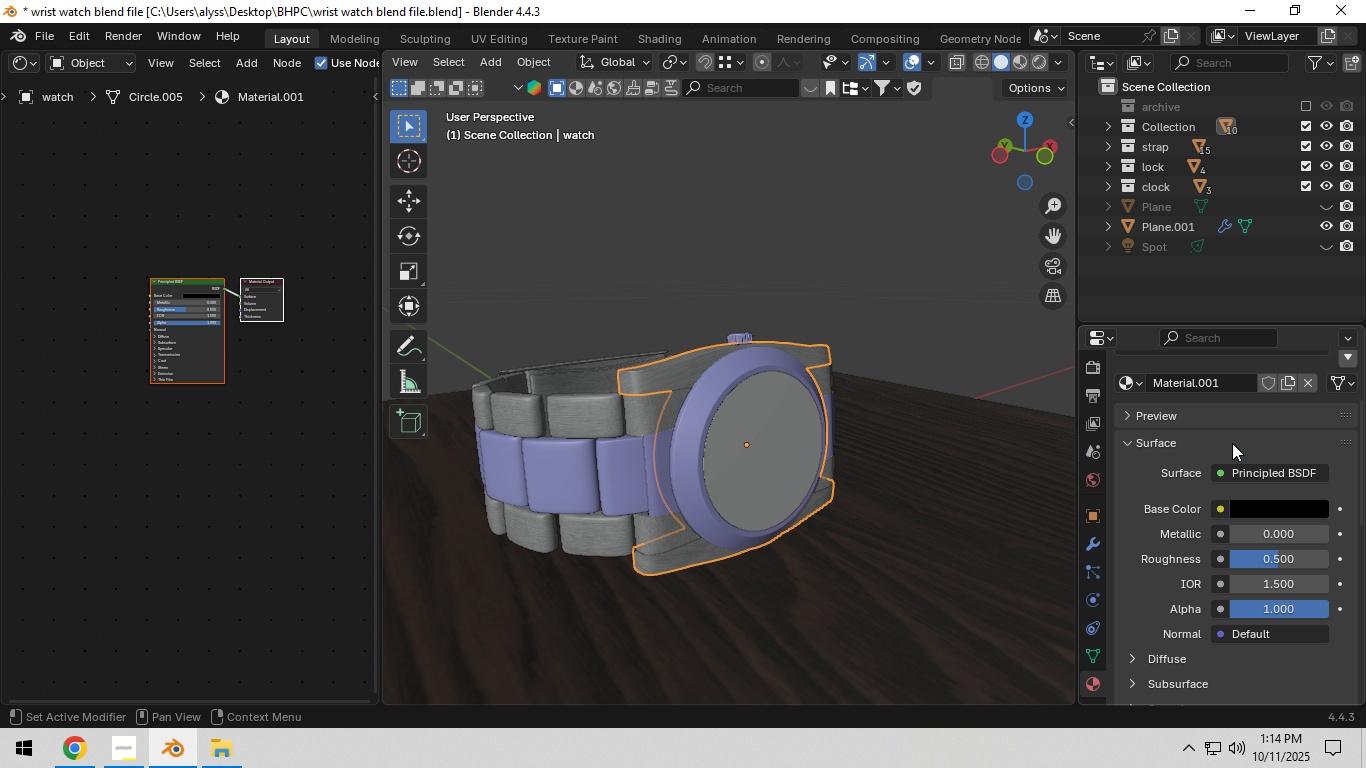 
mouse_move([1213, 477])
 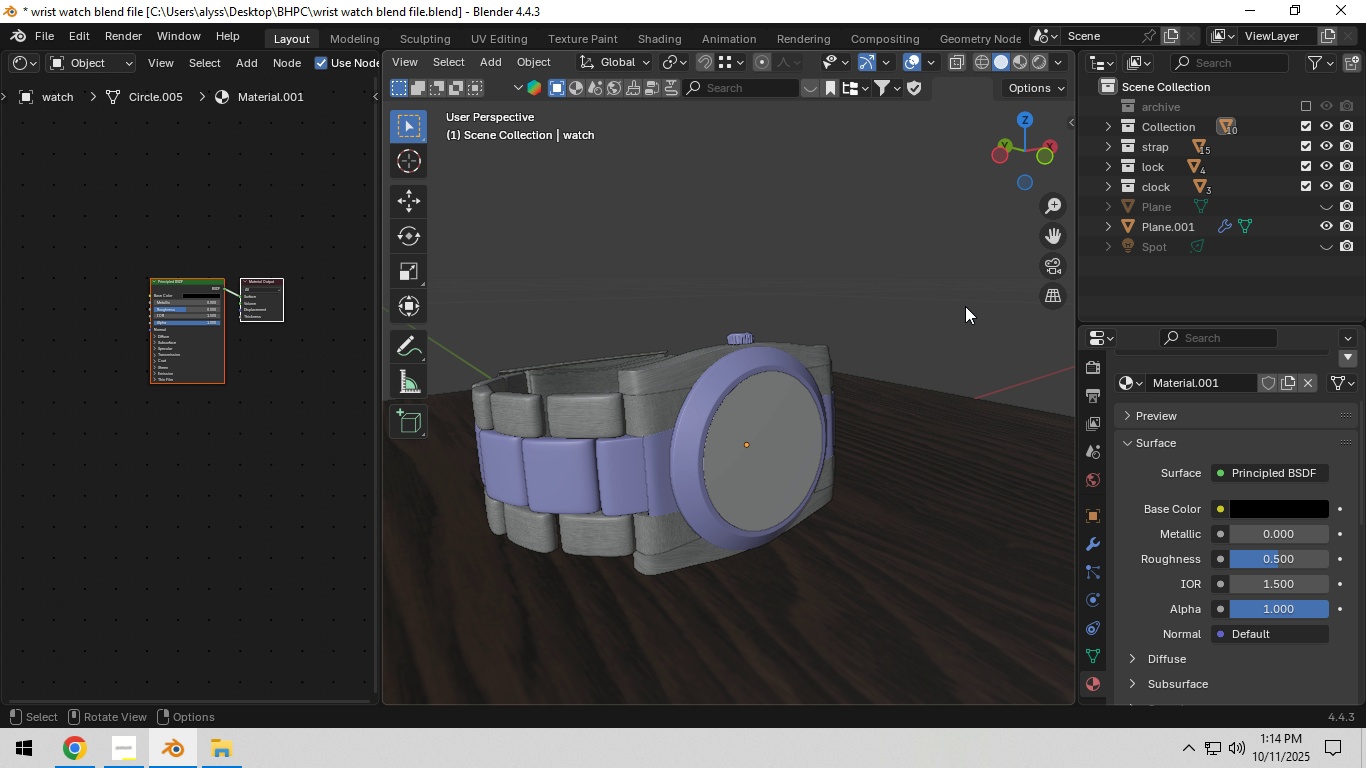 
left_click([965, 306])
 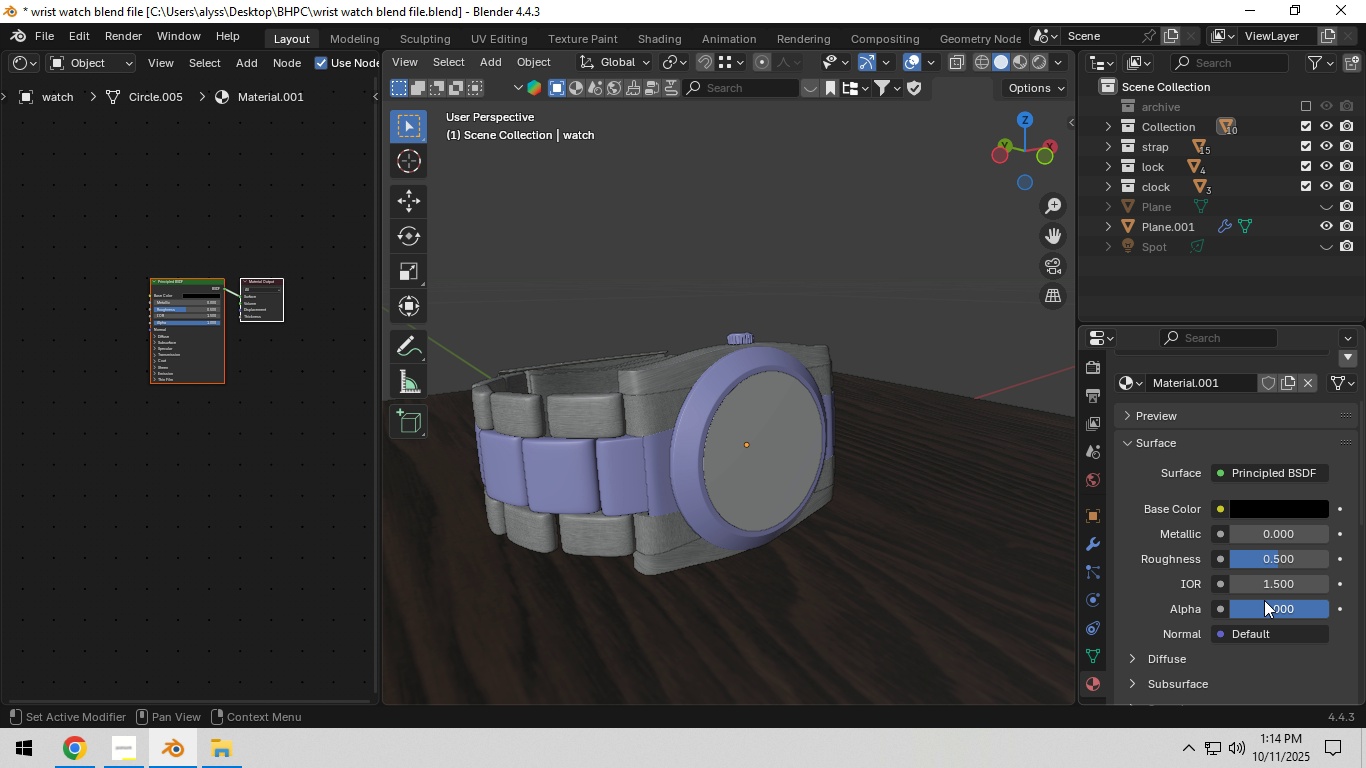 
mouse_move([1241, 536])
 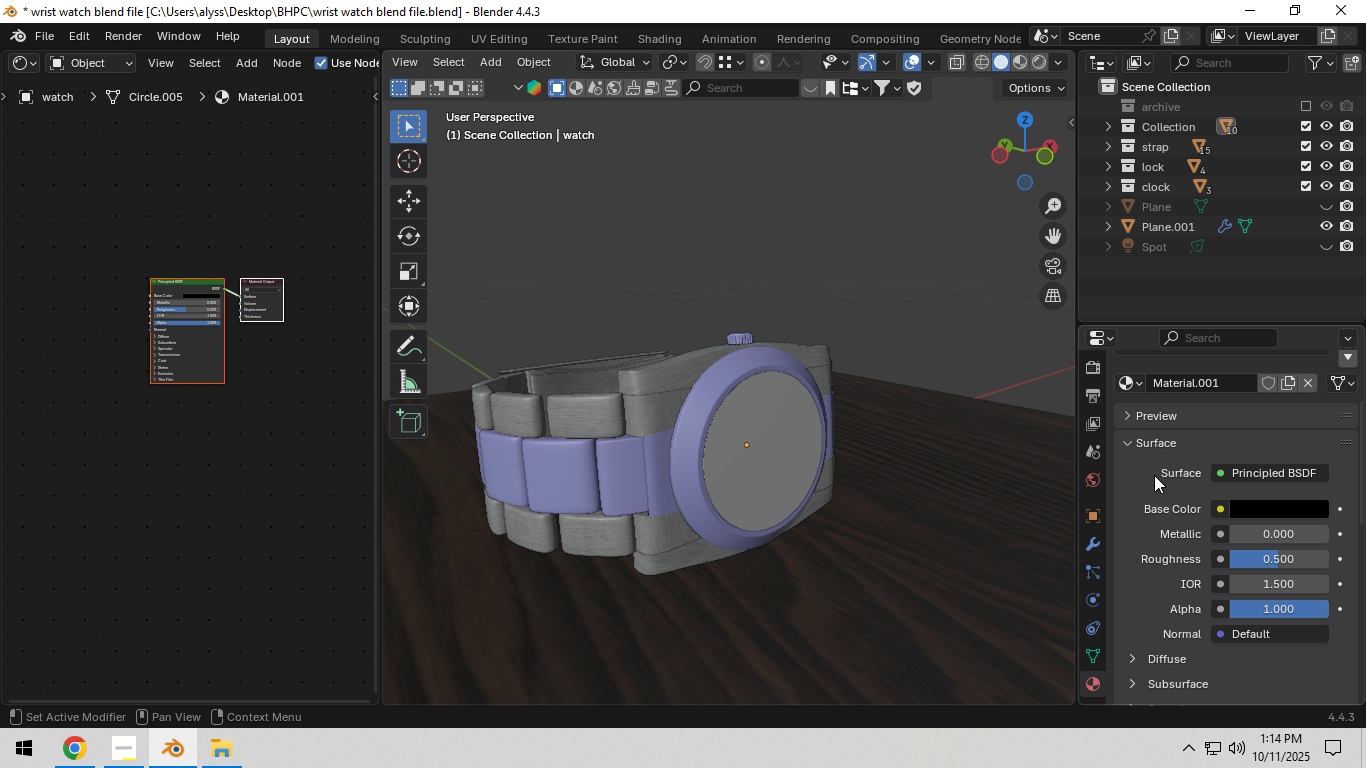 
scroll: coordinate [1173, 477], scroll_direction: up, amount: 7.0
 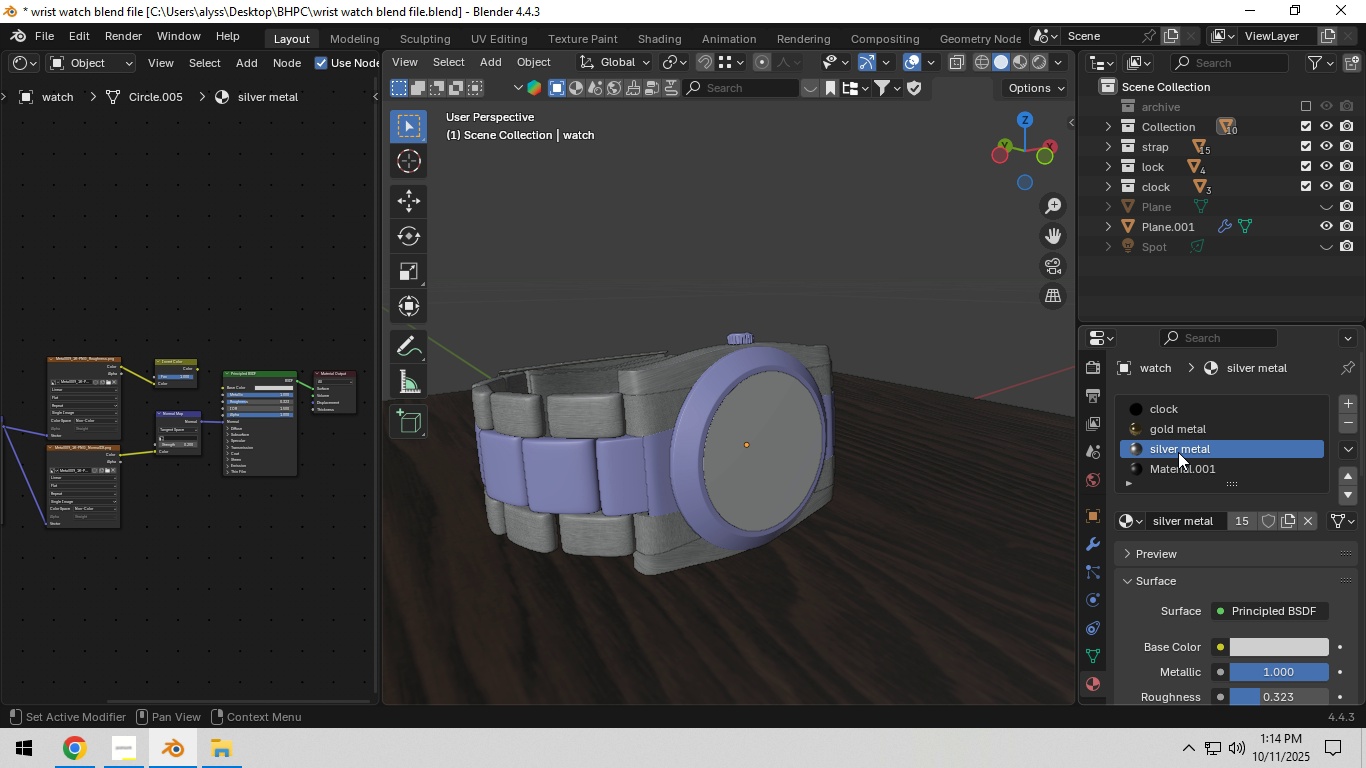 
left_click([1178, 452])
 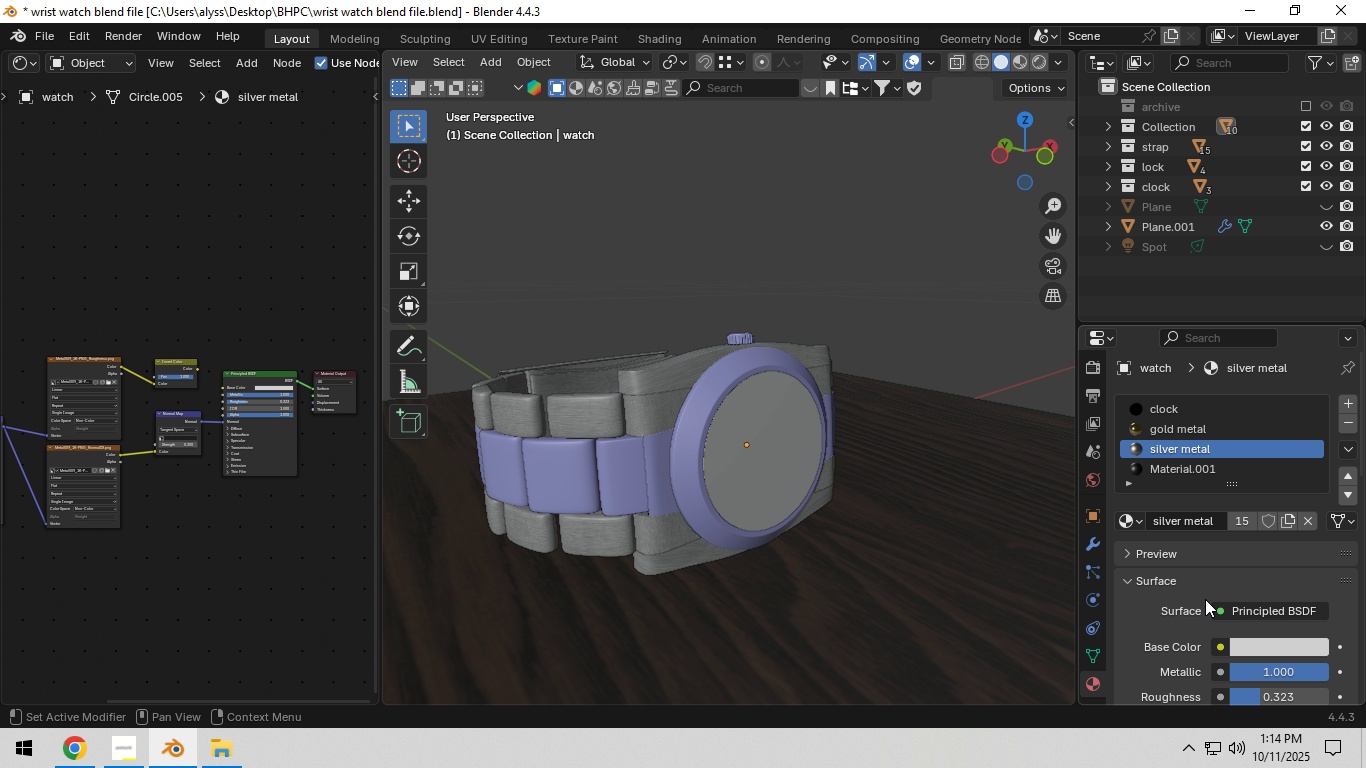 
scroll: coordinate [1205, 599], scroll_direction: down, amount: 3.0
 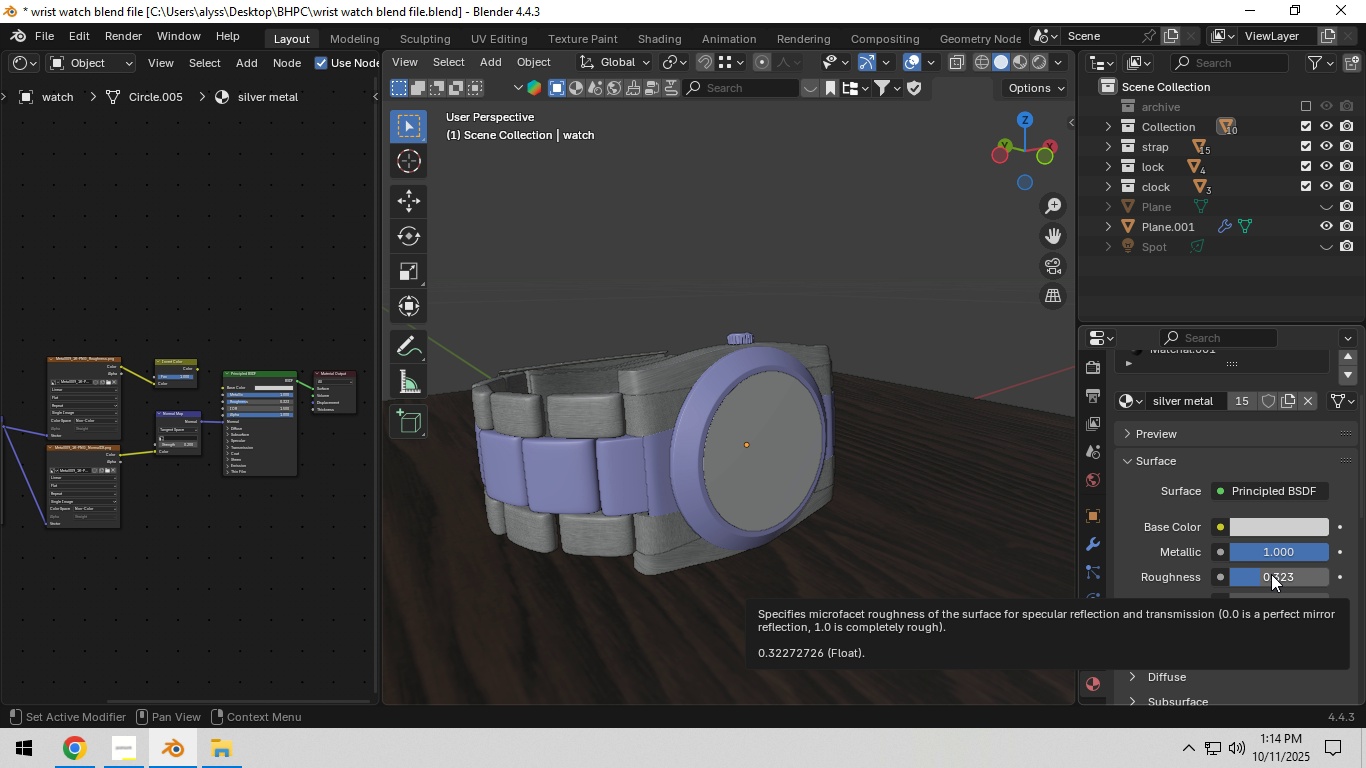 
left_click_drag(start_coordinate=[1271, 574], to_coordinate=[157, 580])
 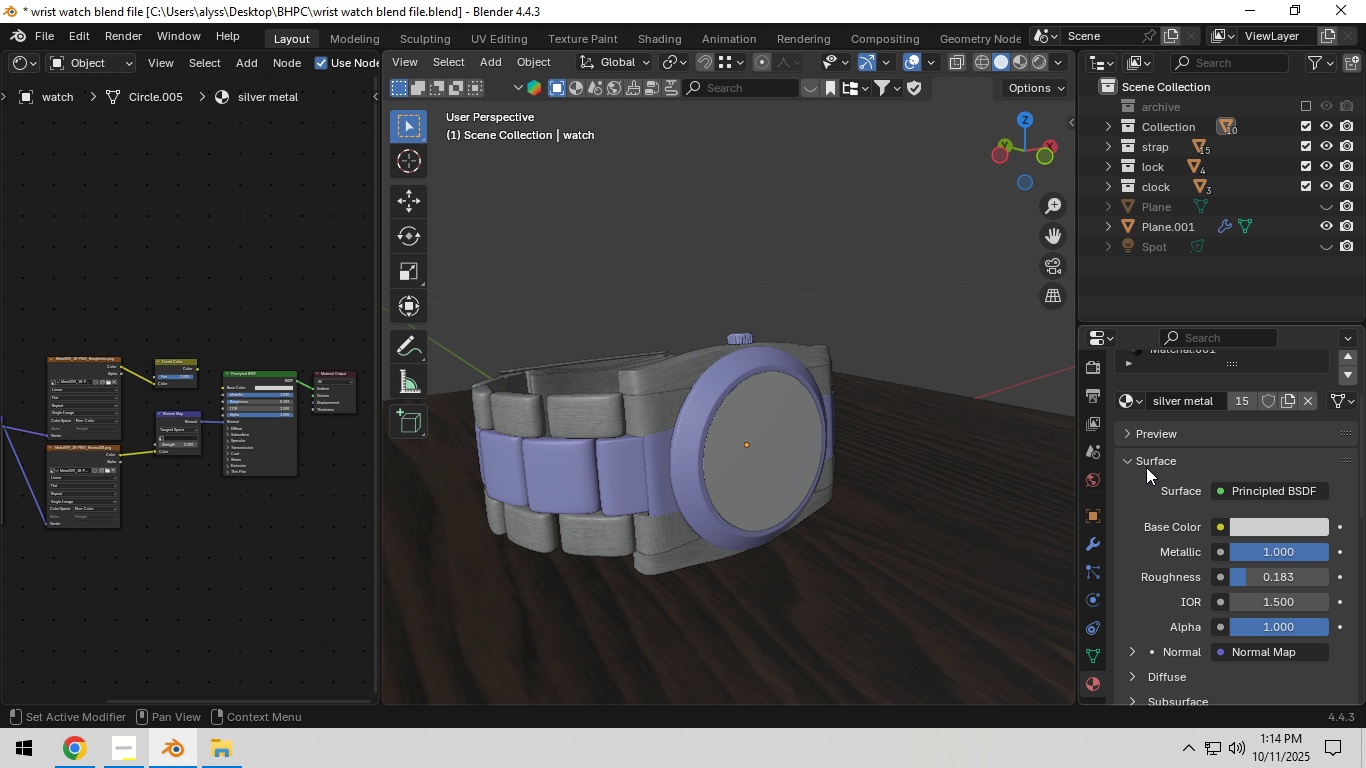 
scroll: coordinate [1193, 436], scroll_direction: up, amount: 4.0
 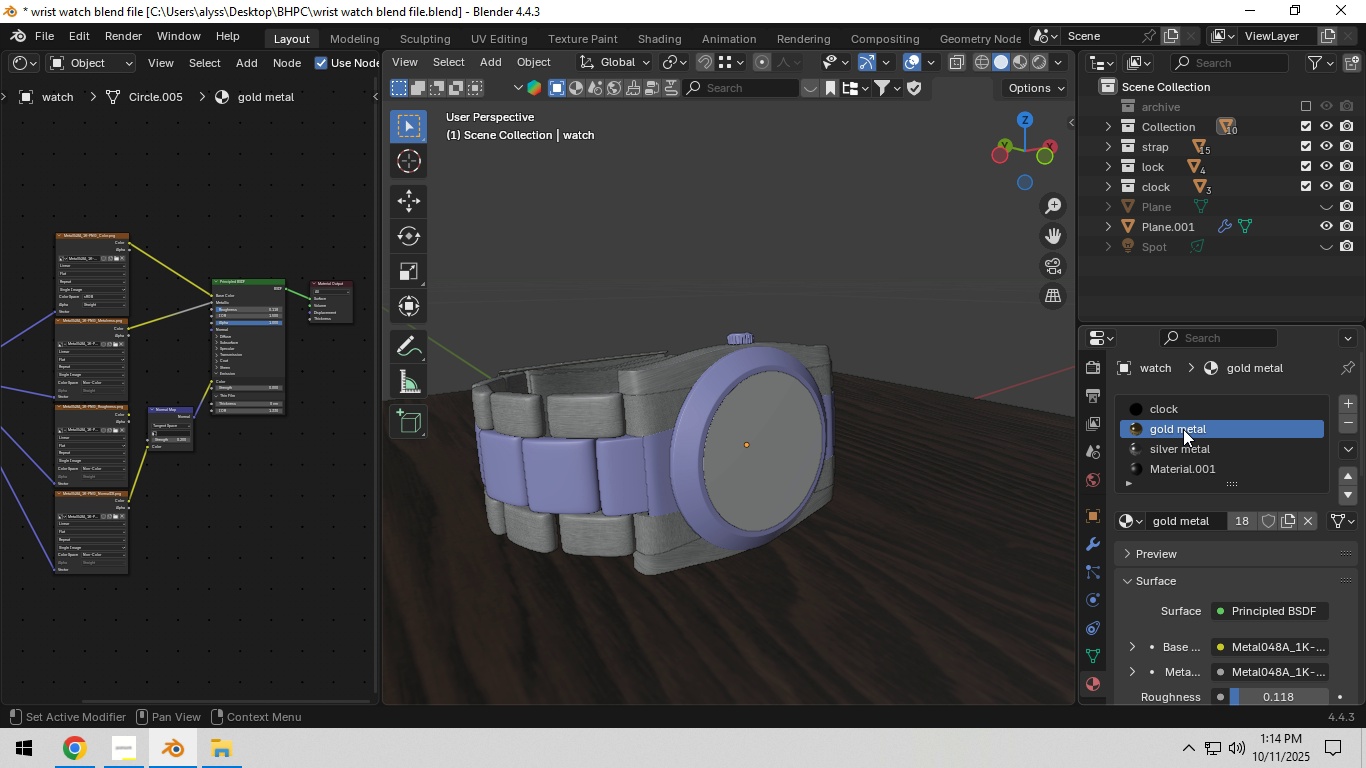 
left_click([1183, 429])
 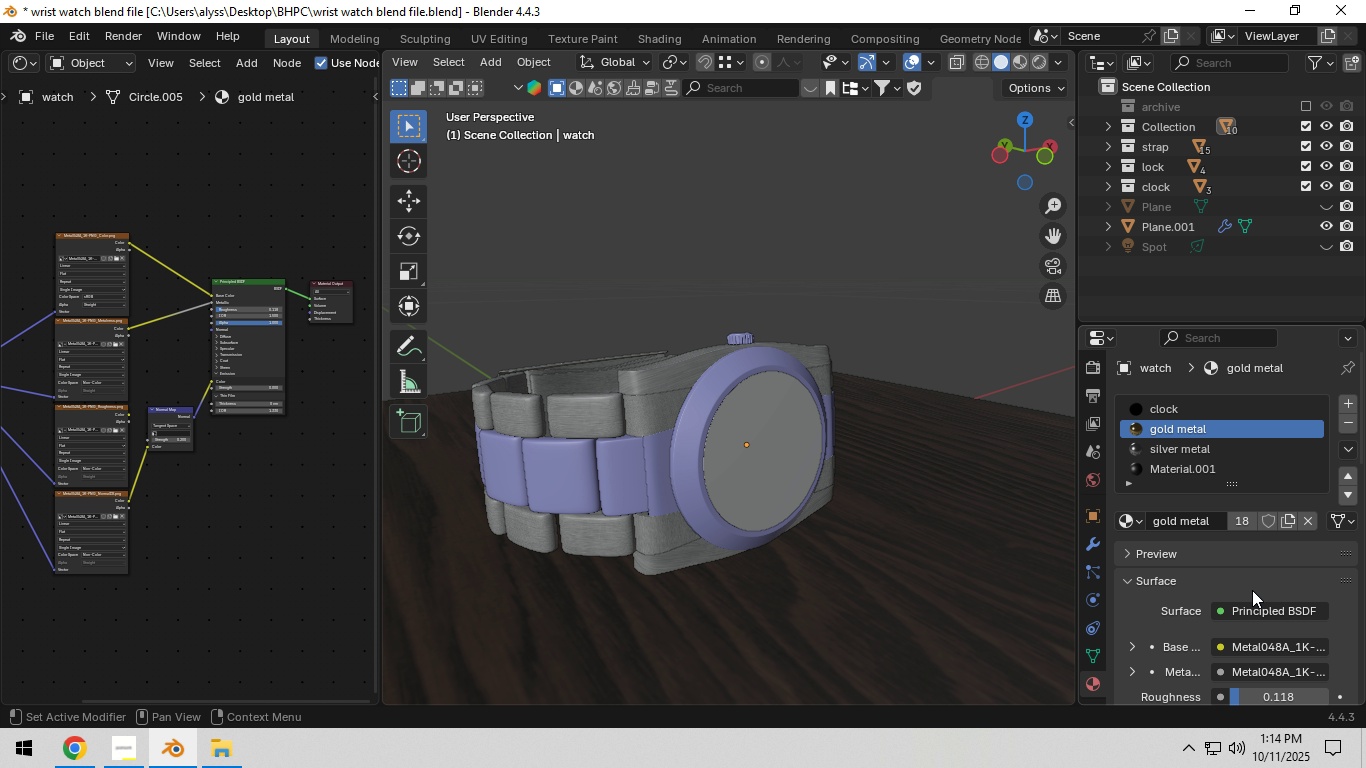 
scroll: coordinate [1252, 589], scroll_direction: down, amount: 4.0
 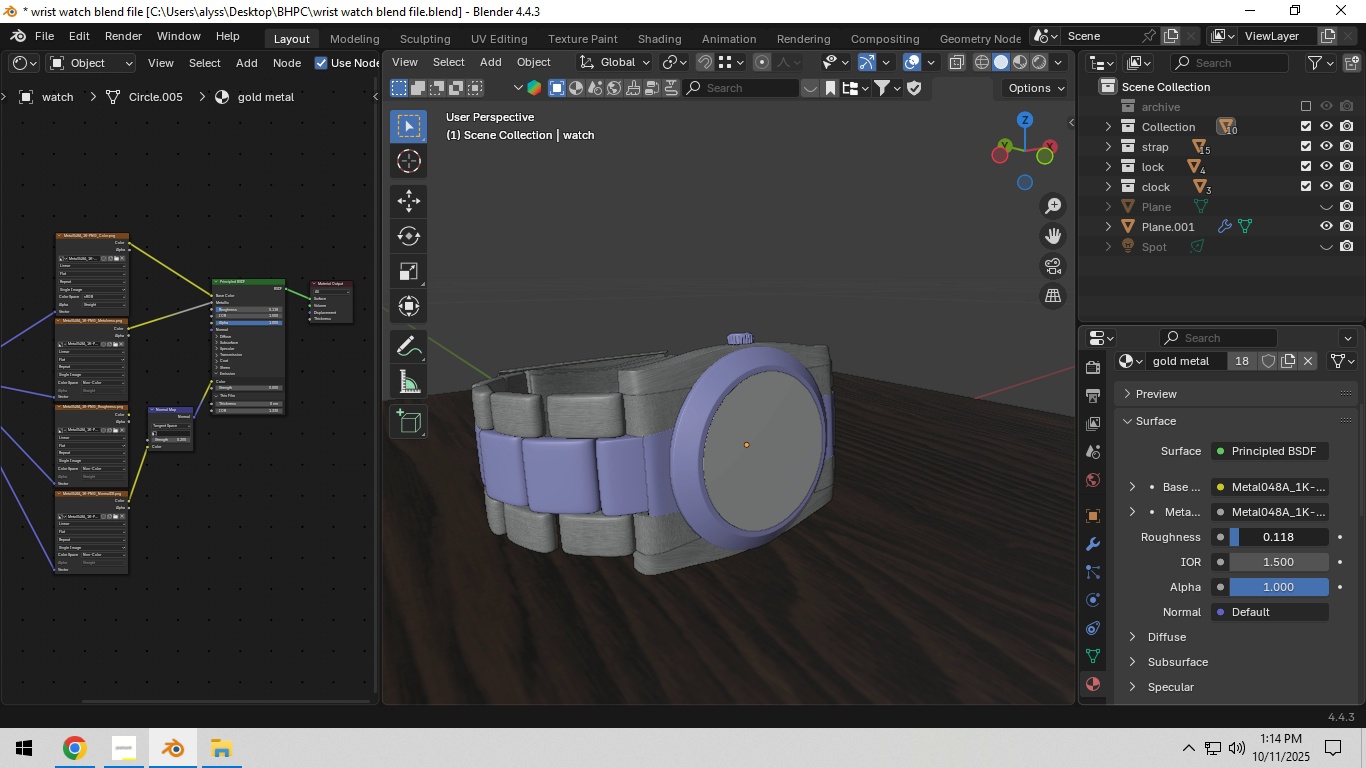 
left_click_drag(start_coordinate=[1275, 539], to_coordinate=[168, 542])
 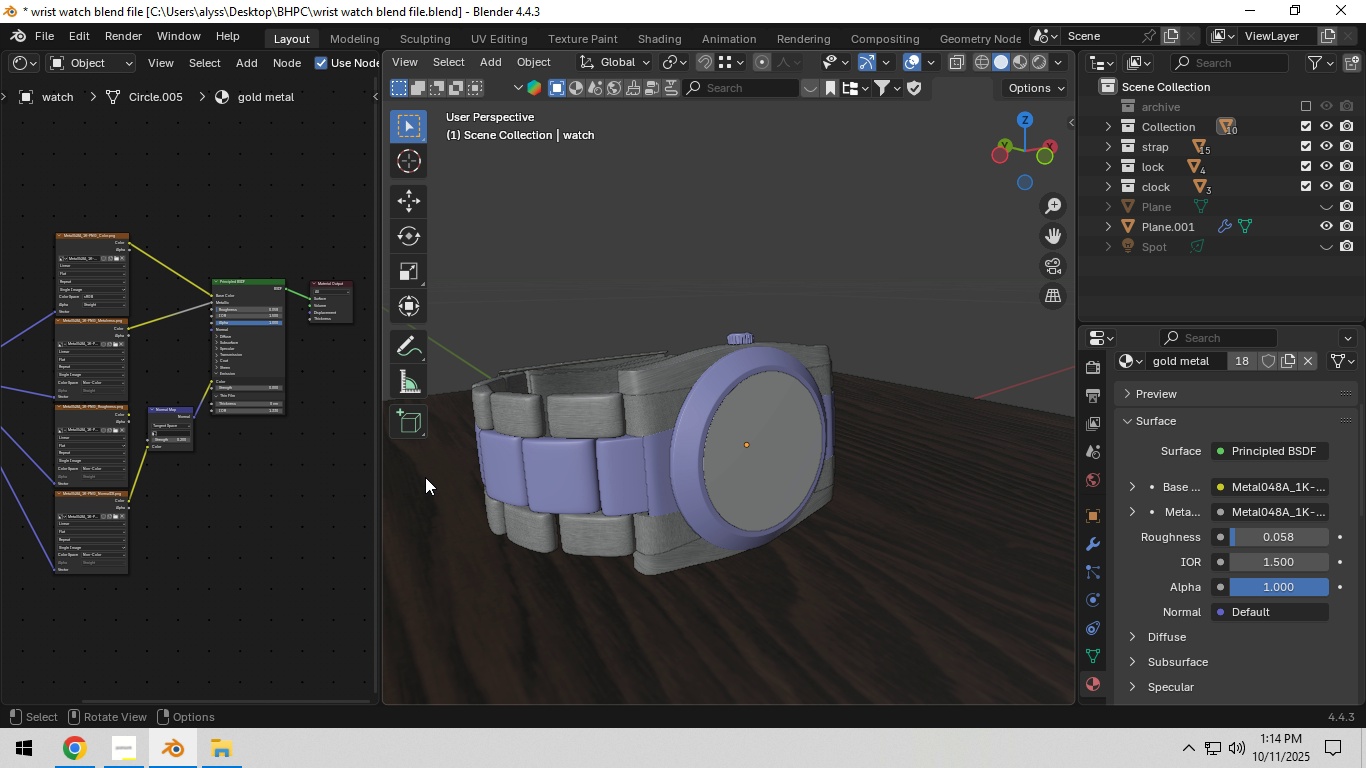 
scroll: coordinate [251, 486], scroll_direction: up, amount: 9.0
 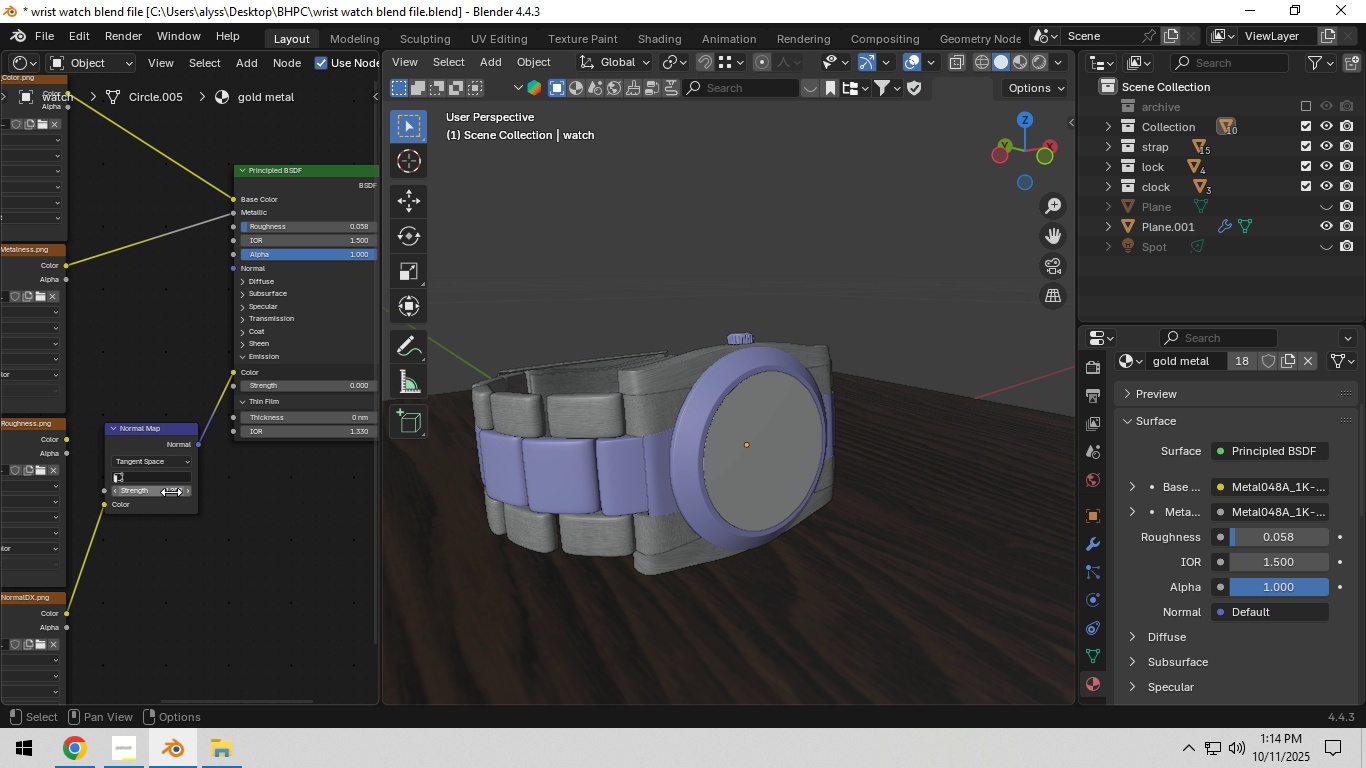 
left_click([169, 491])
 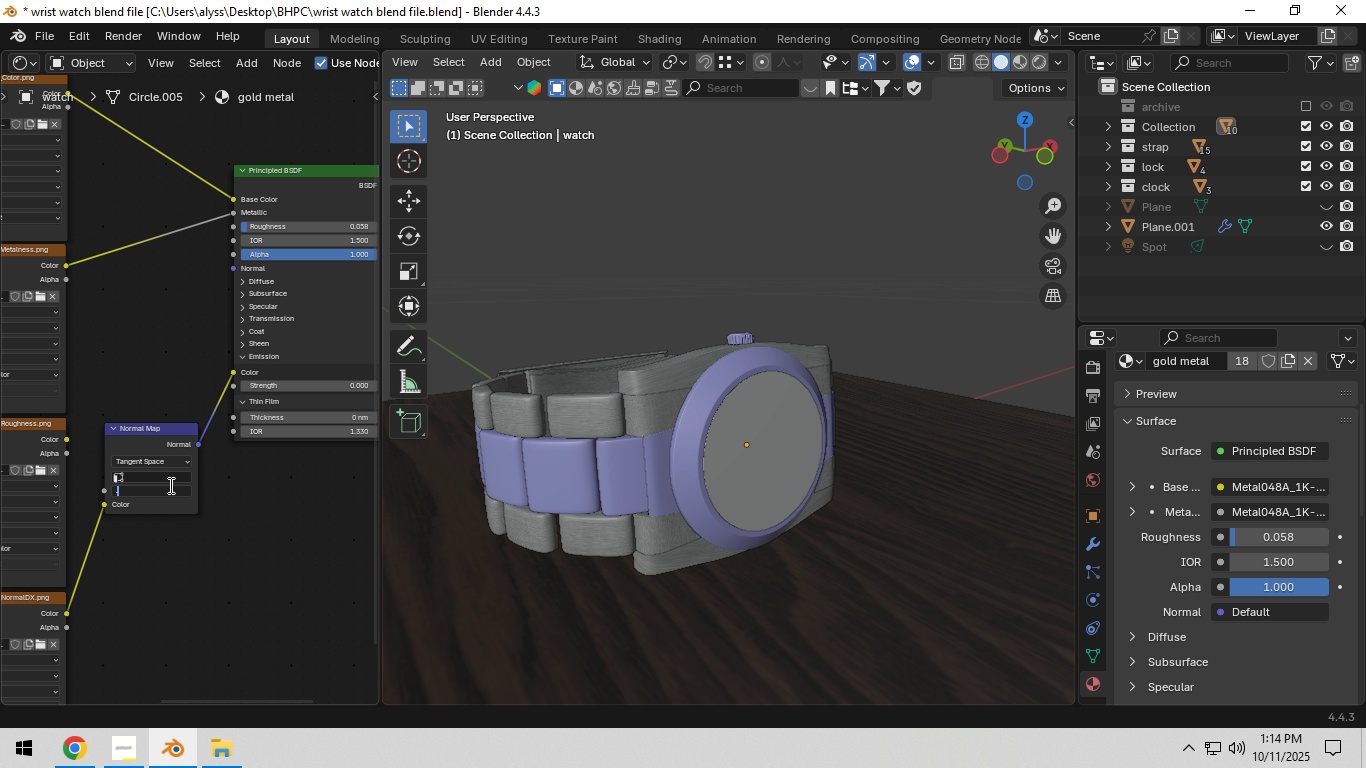 
key(NumpadDecimal)
 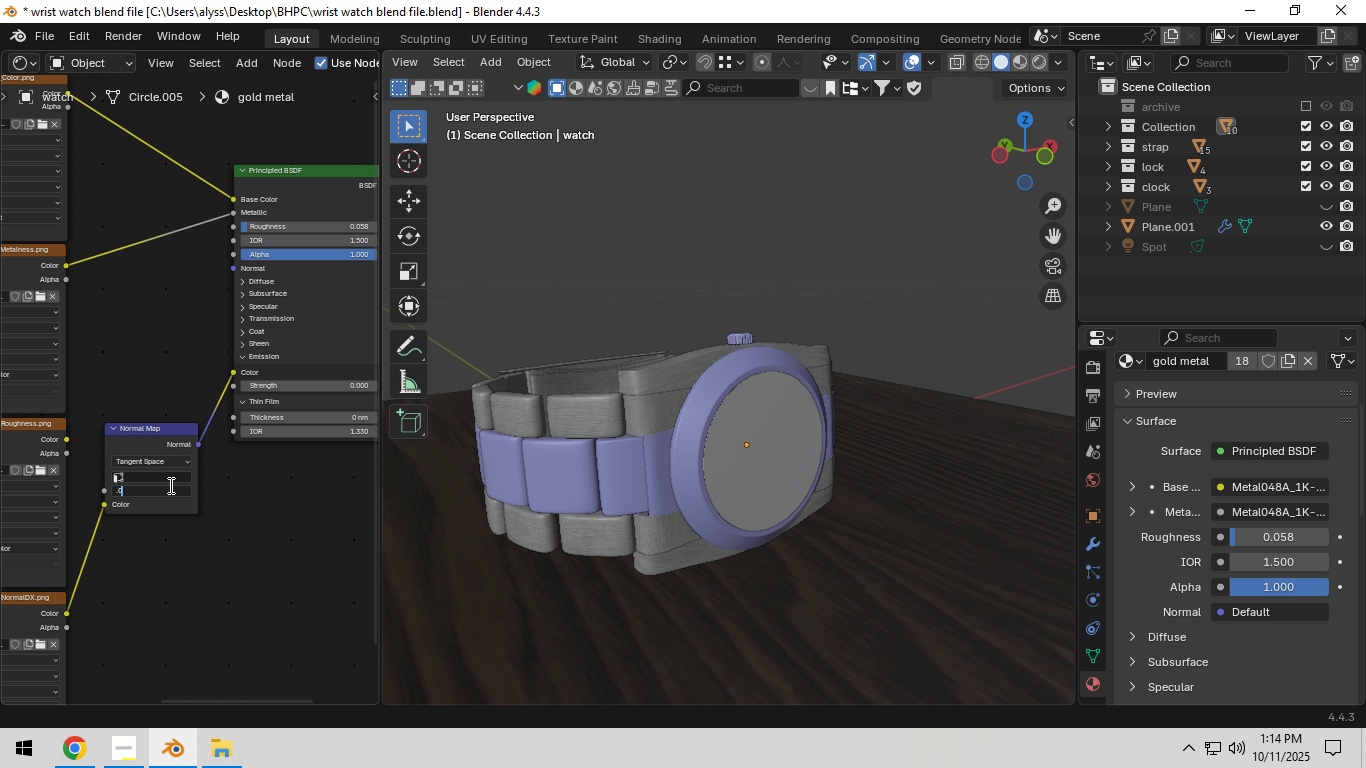 
key(Numpad0)
 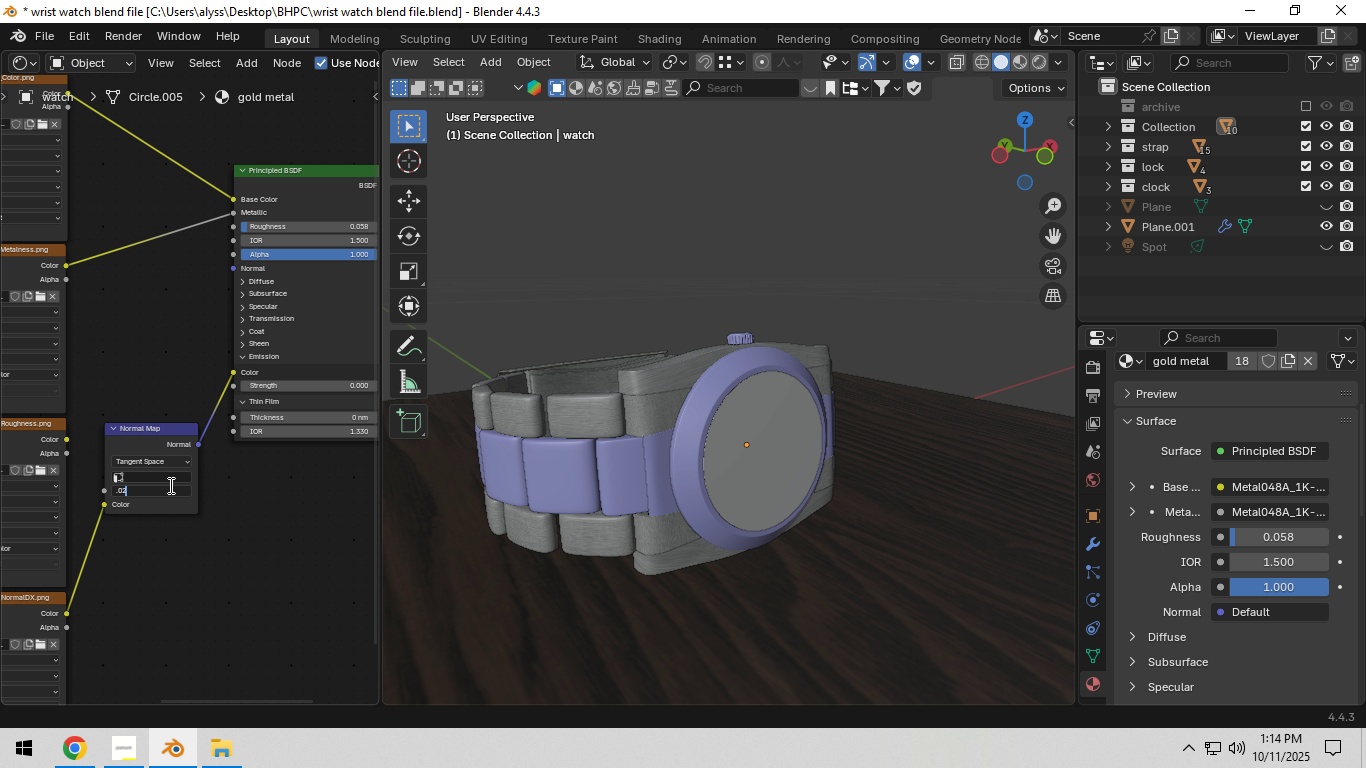 
key(Numpad2)
 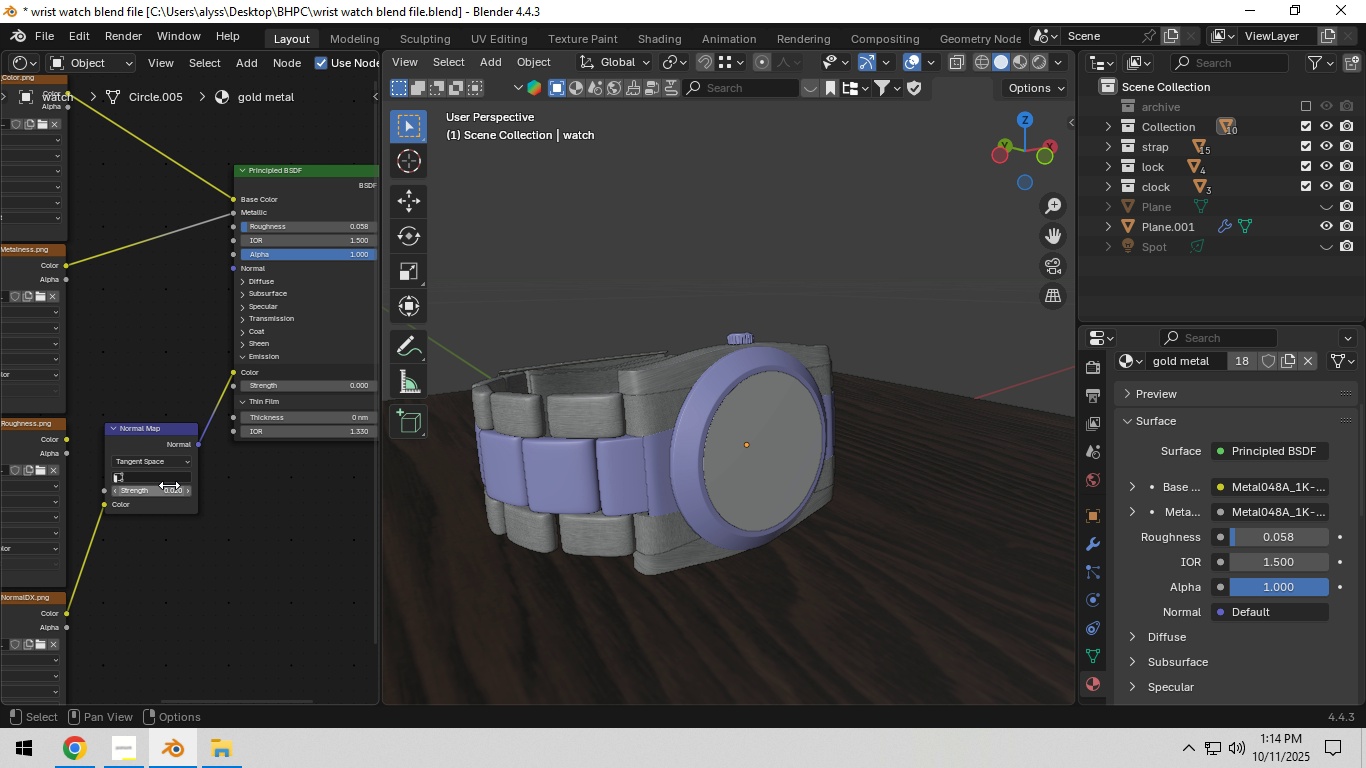 
key(NumpadEnter)
 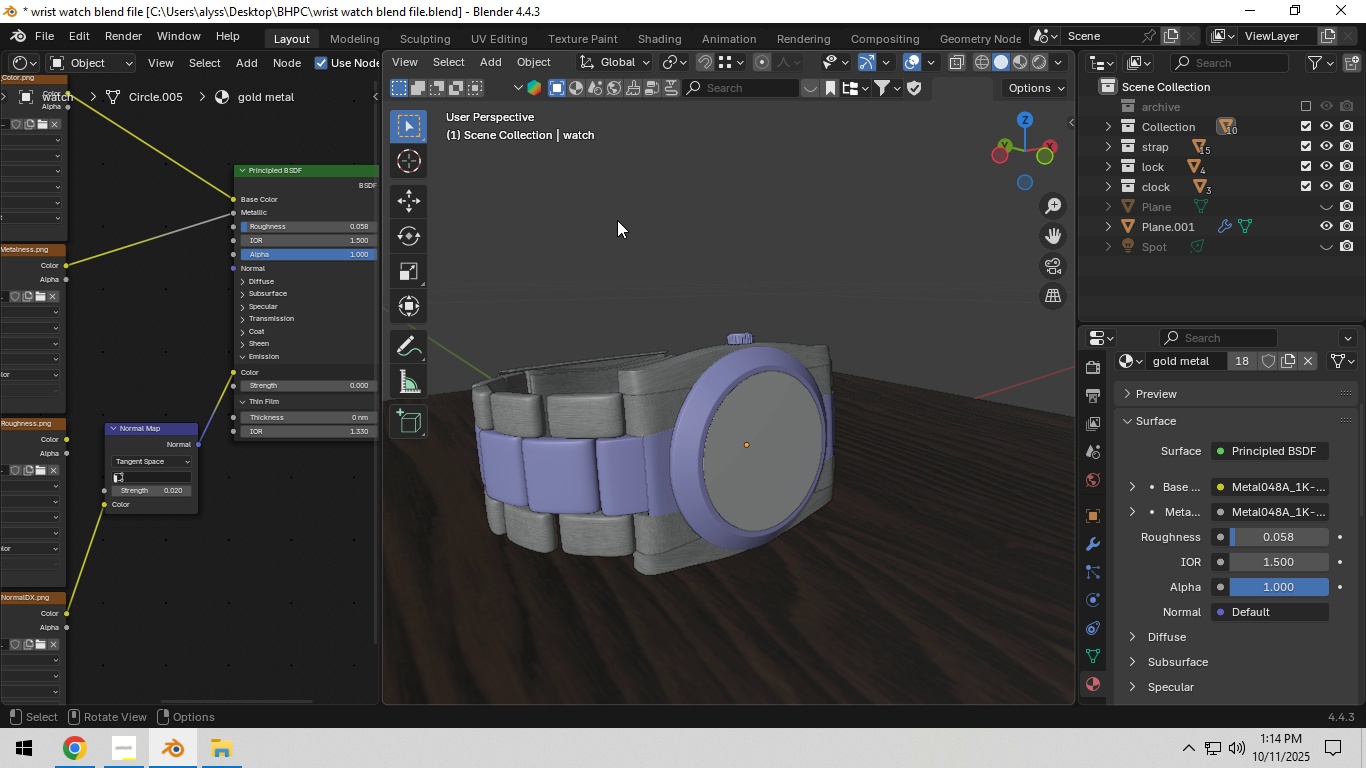 
left_click([792, 193])
 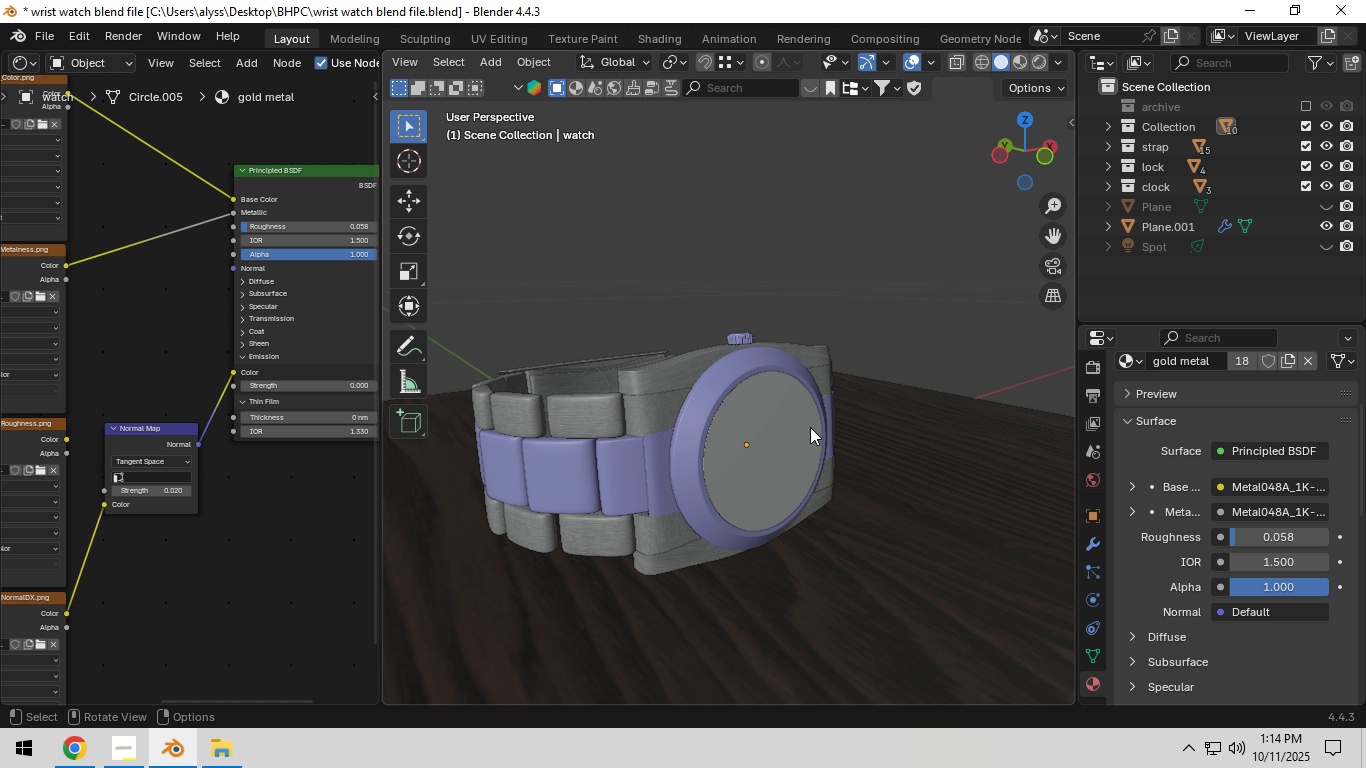 
key(Z)
 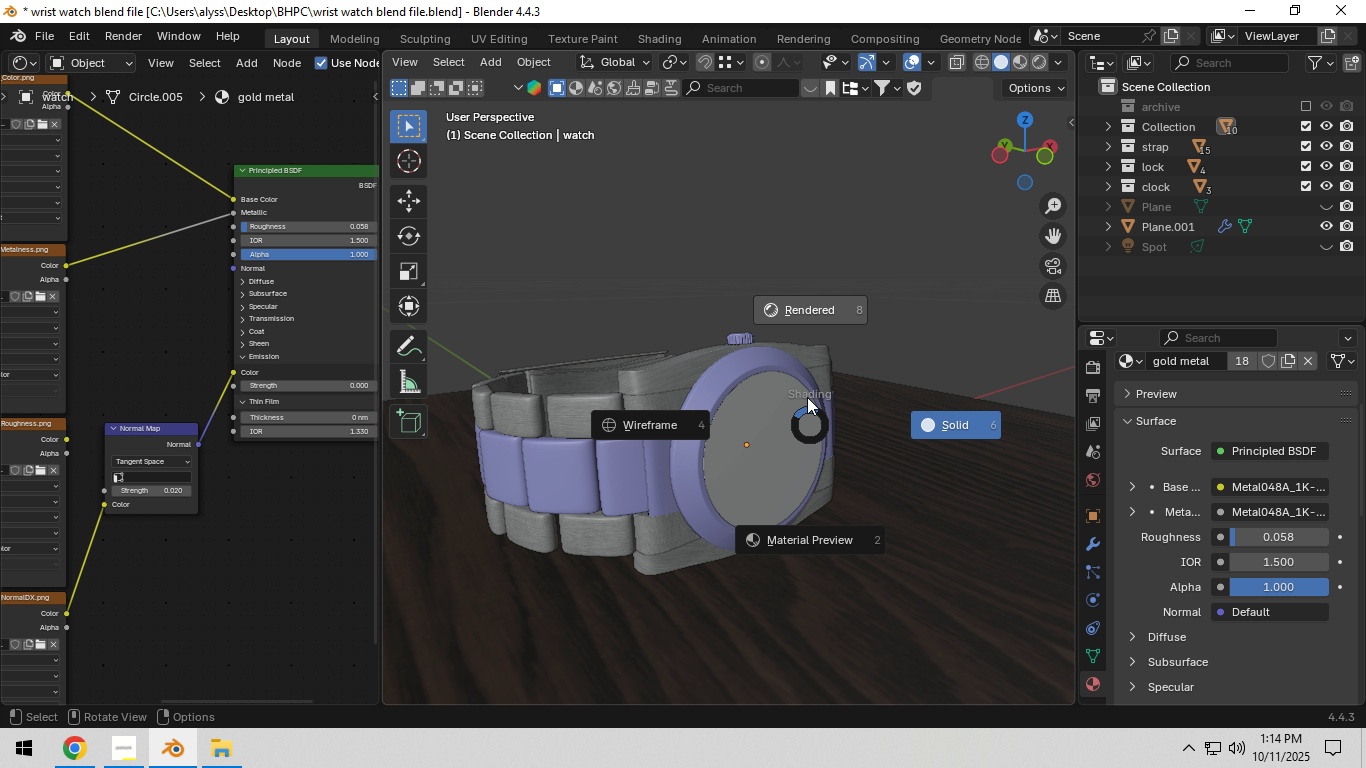 
mouse_move([790, 426])
 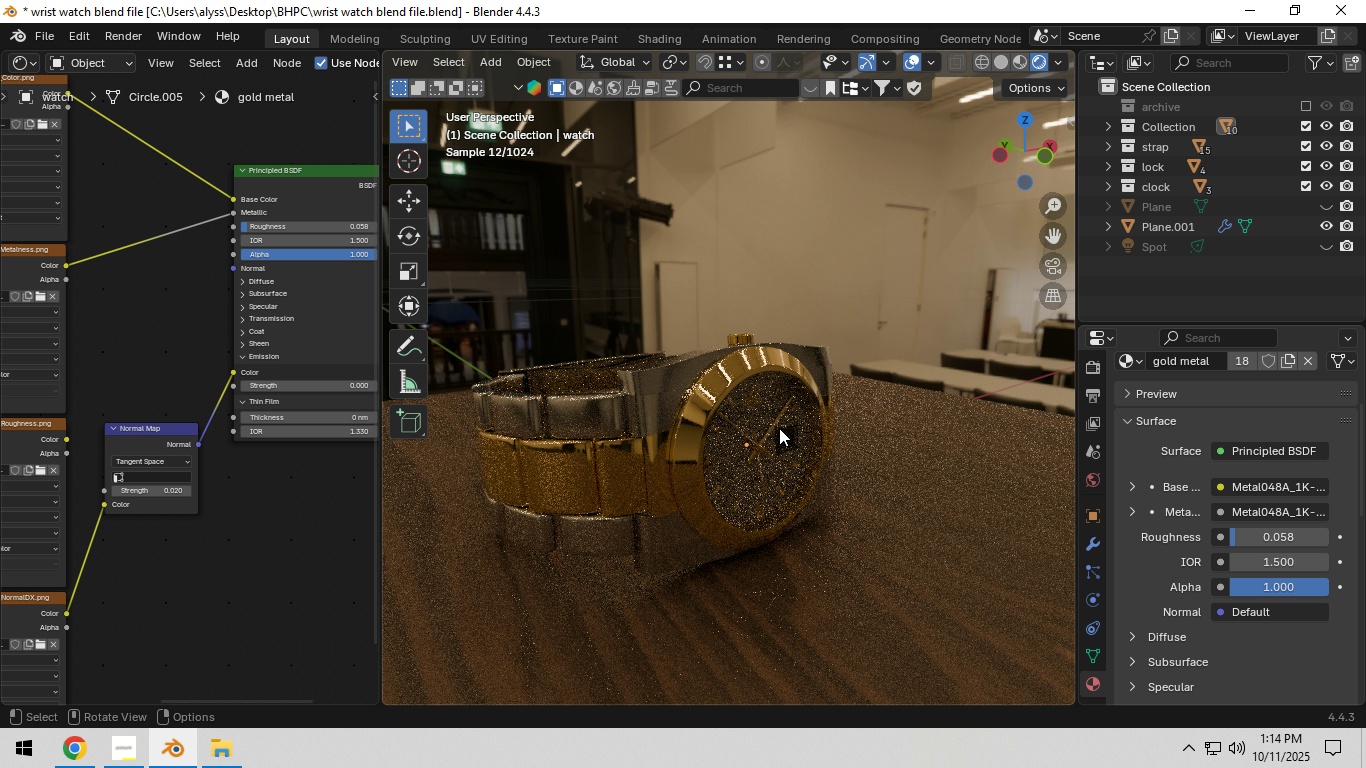 
hold_key(key=Z, duration=1.27)
 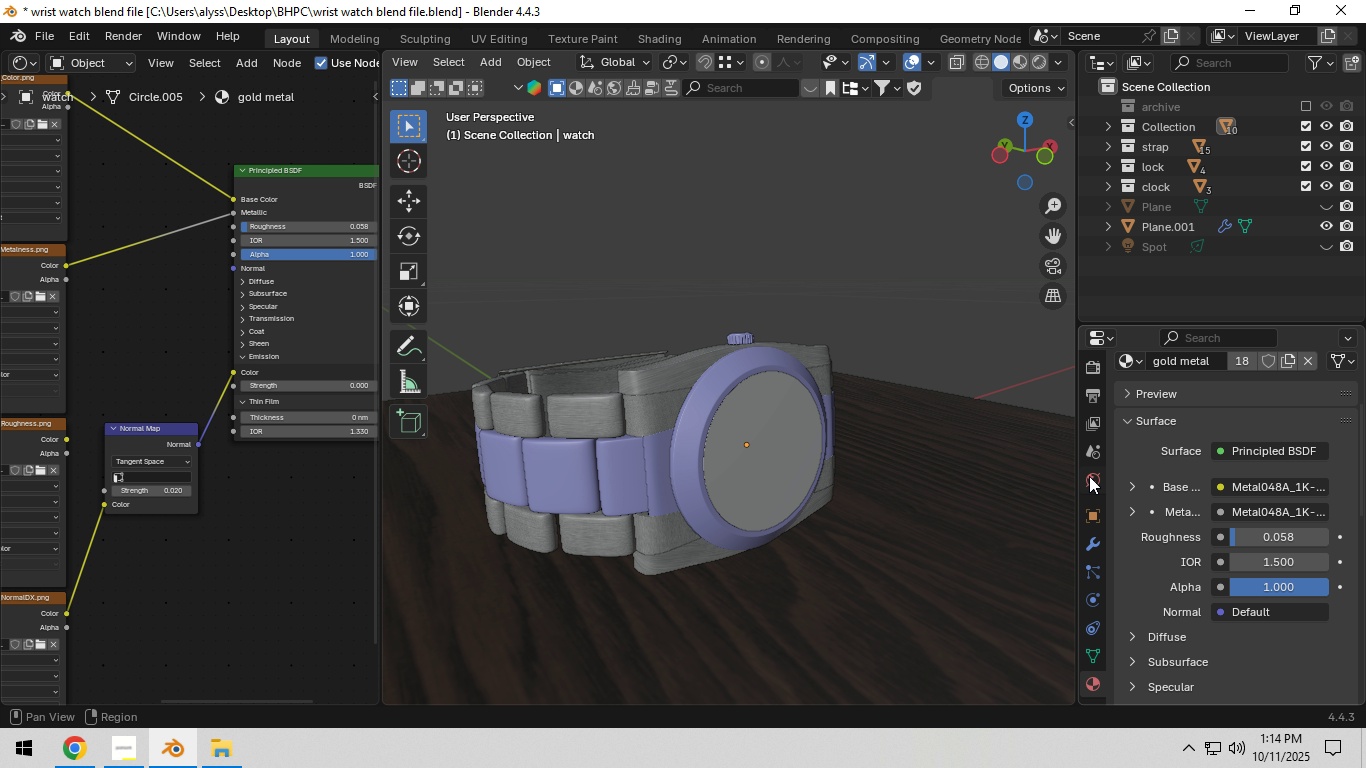 
left_click([1089, 477])
 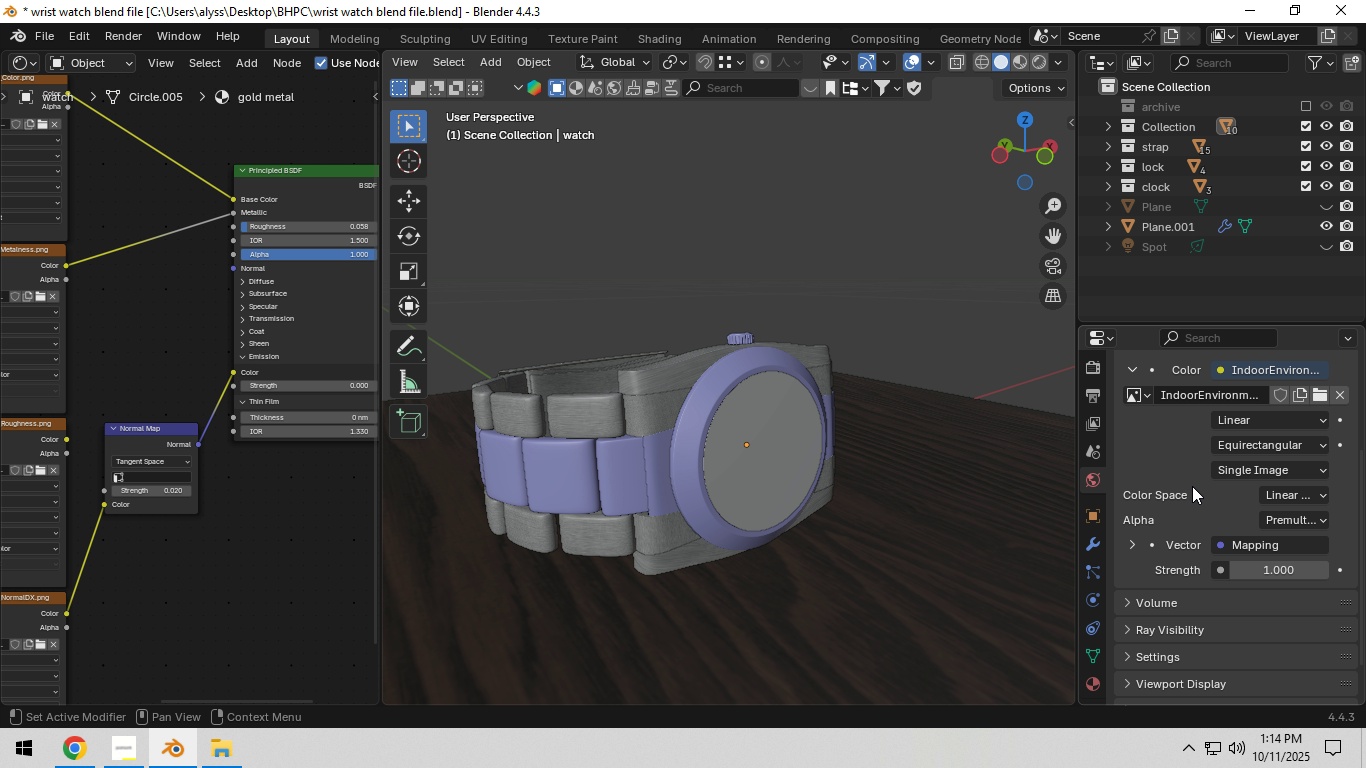 
scroll: coordinate [1251, 530], scroll_direction: up, amount: 2.0
 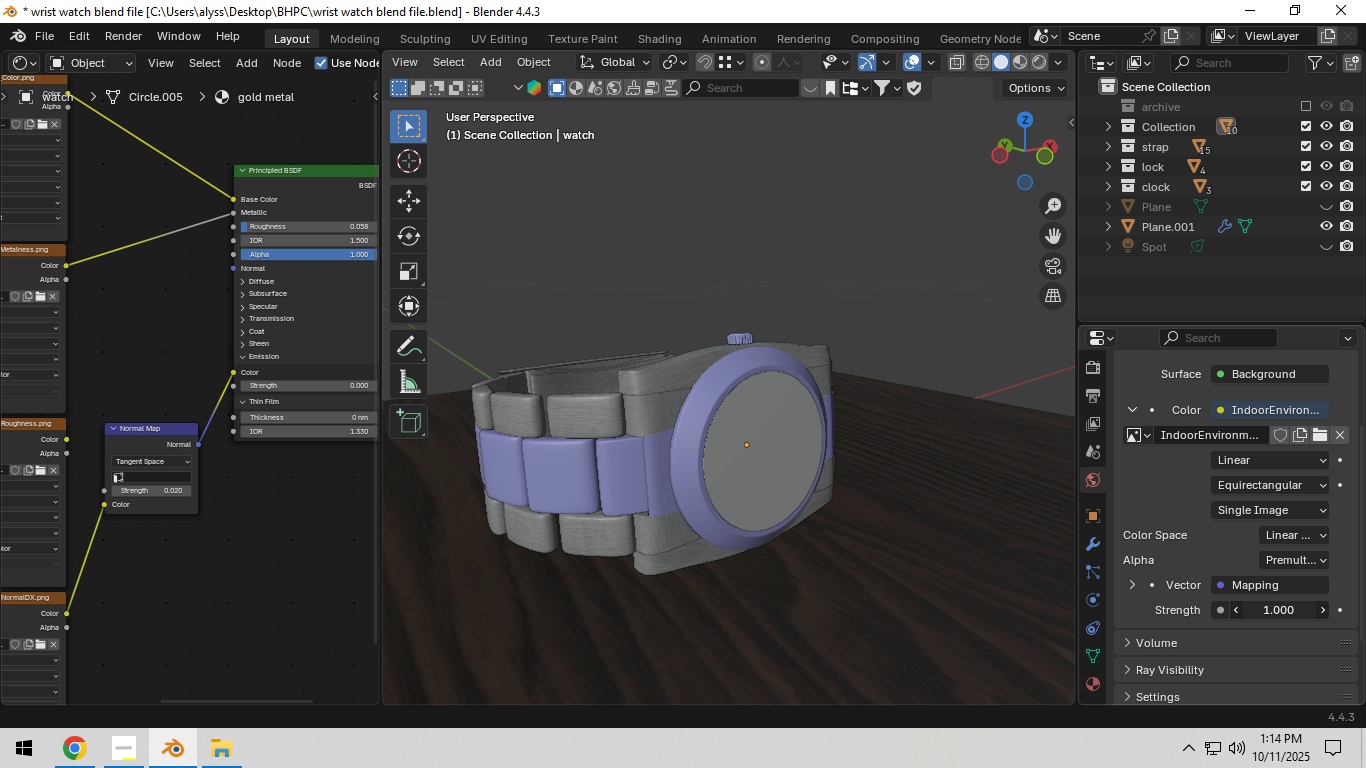 
left_click([1273, 615])
 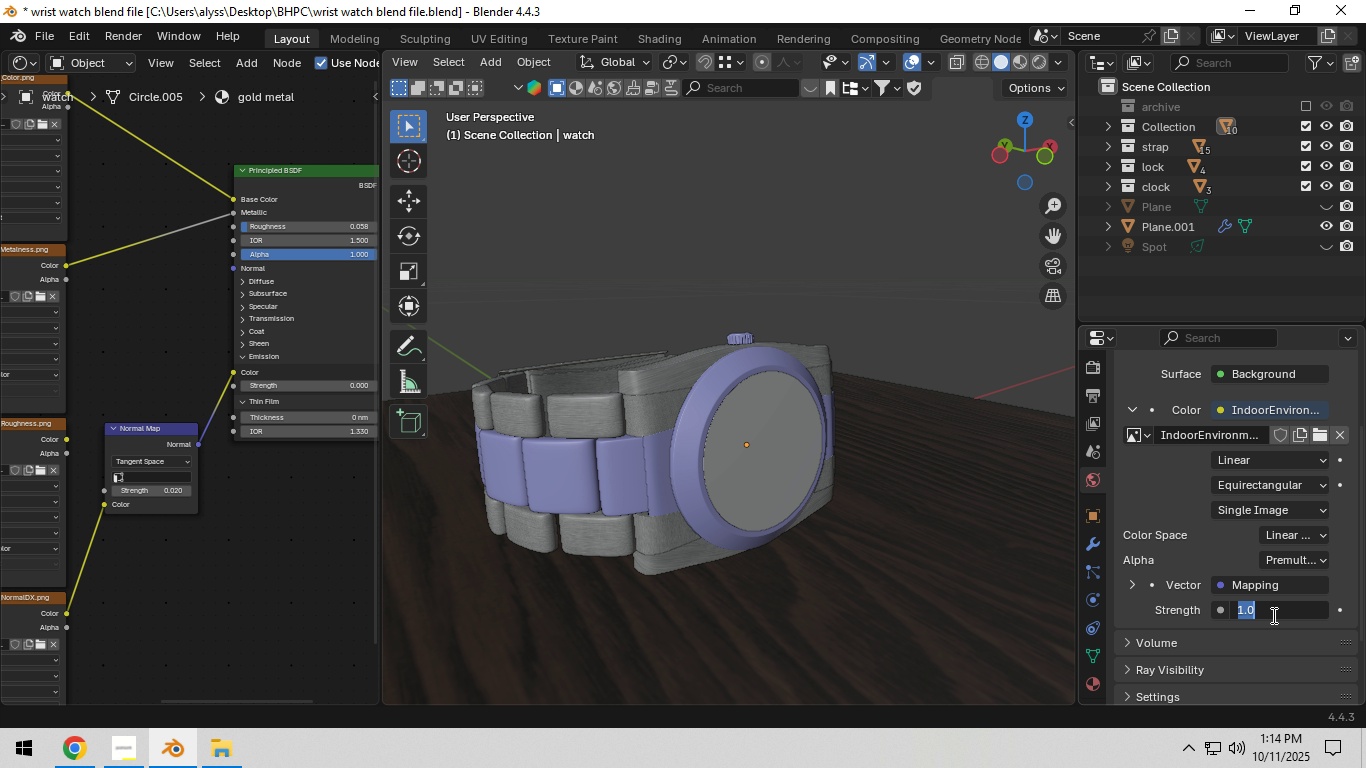 
key(Numpad4)
 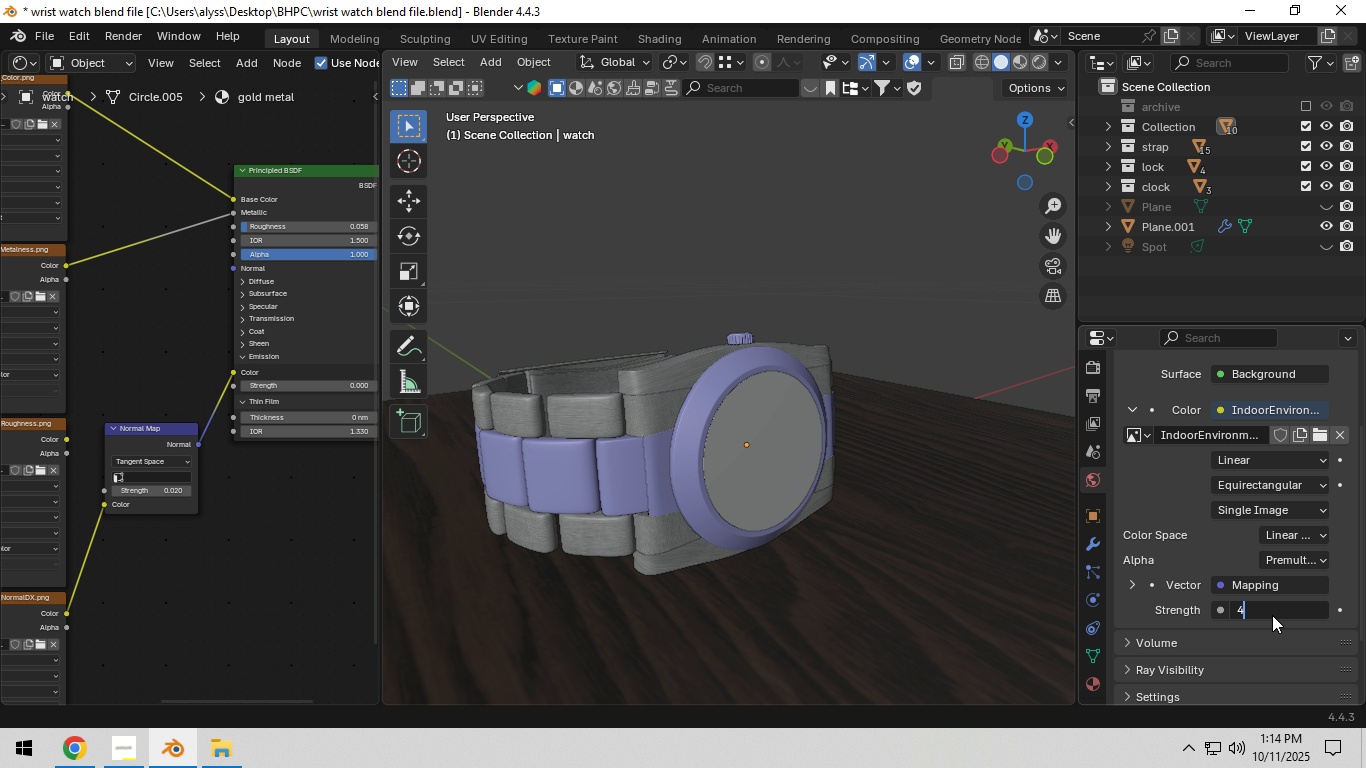 
key(NumpadEnter)
 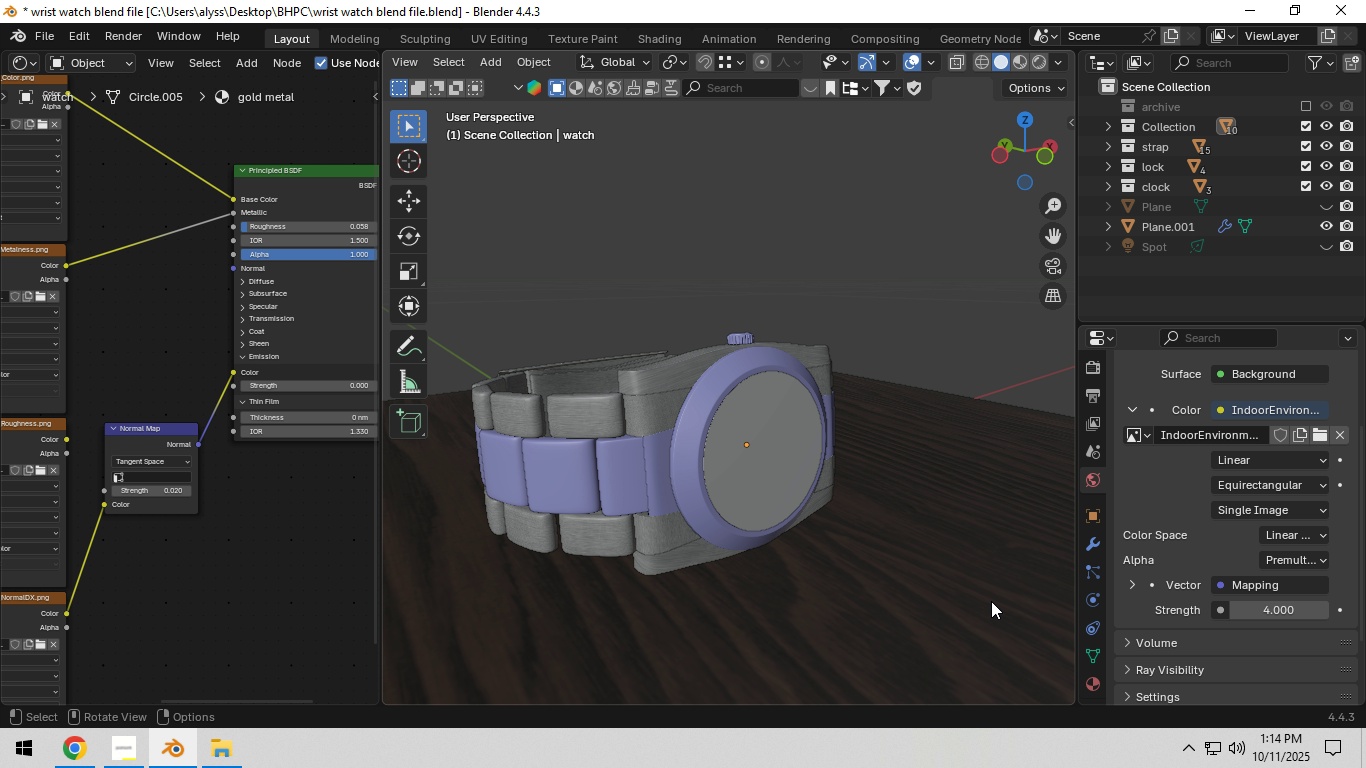 
left_click([991, 600])
 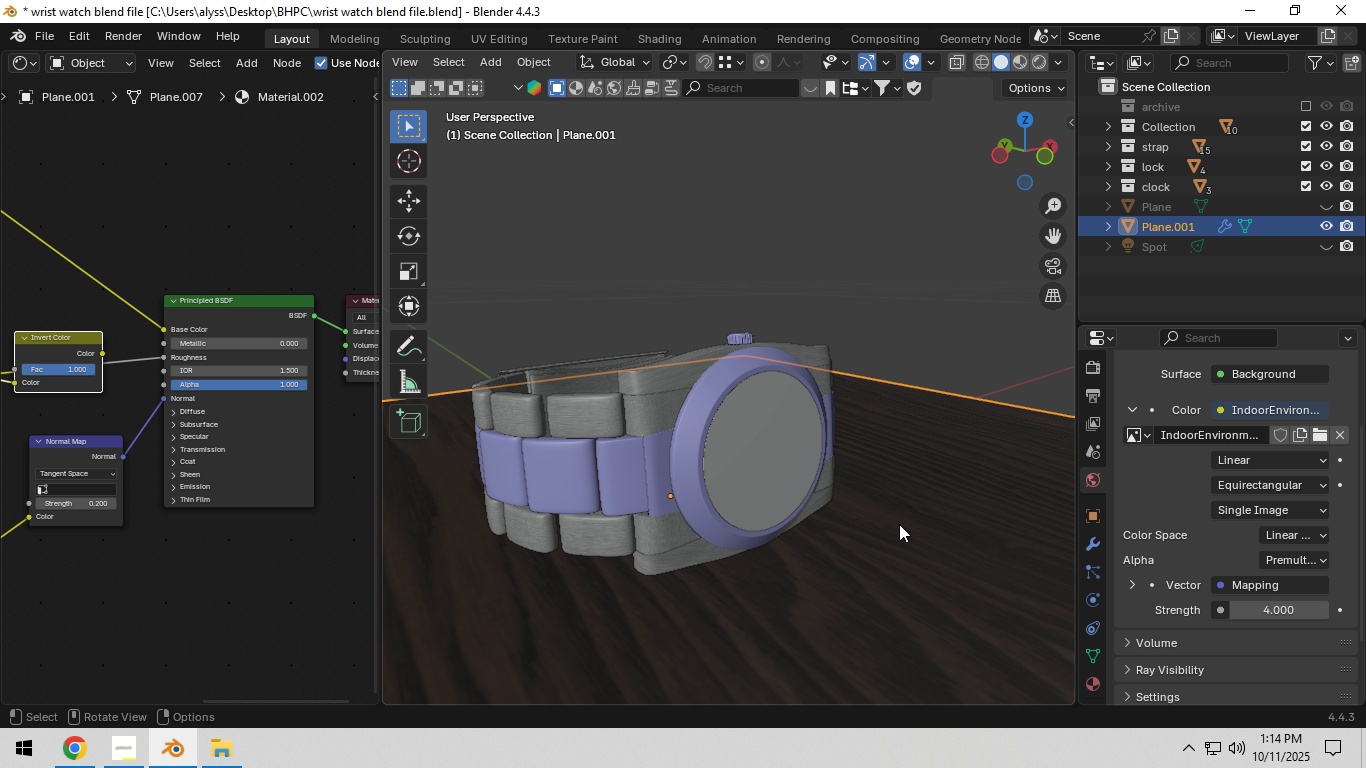 
key(Z)
 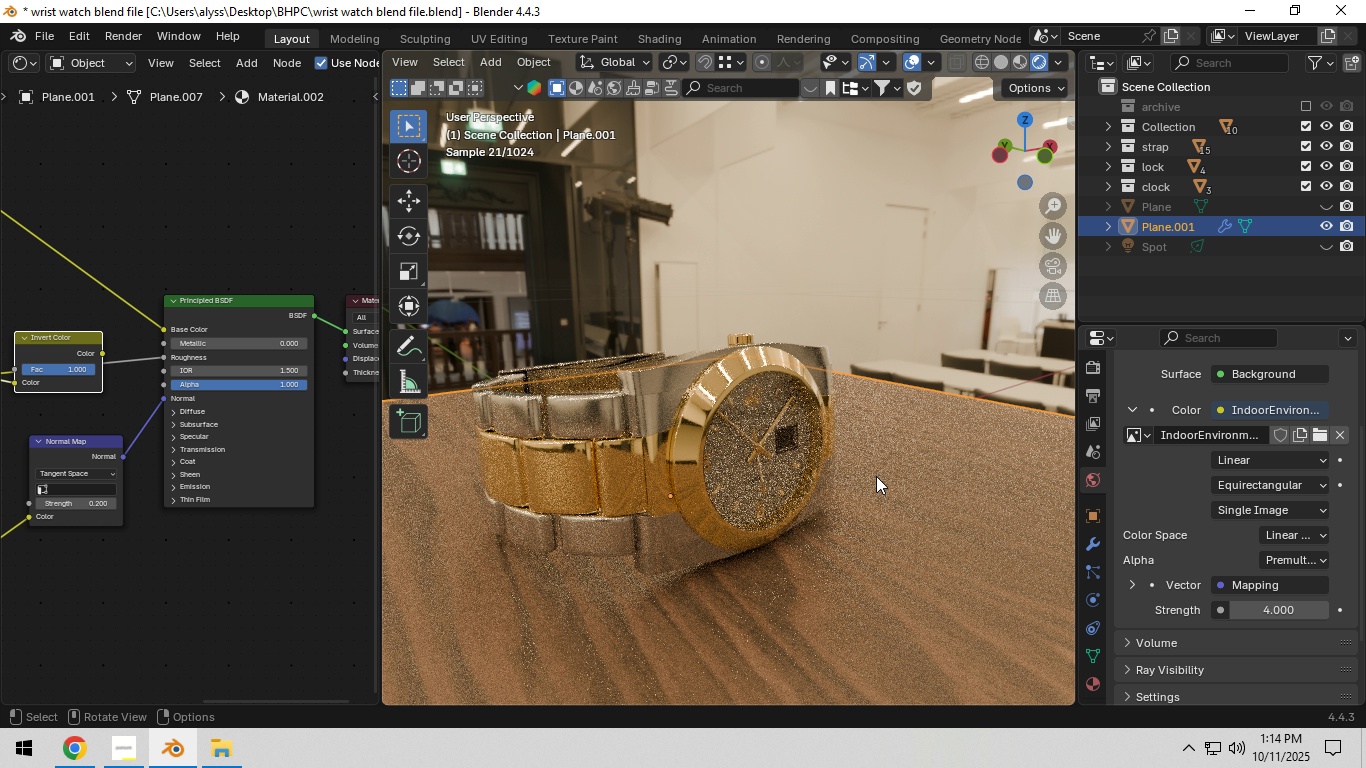 
wait(6.72)
 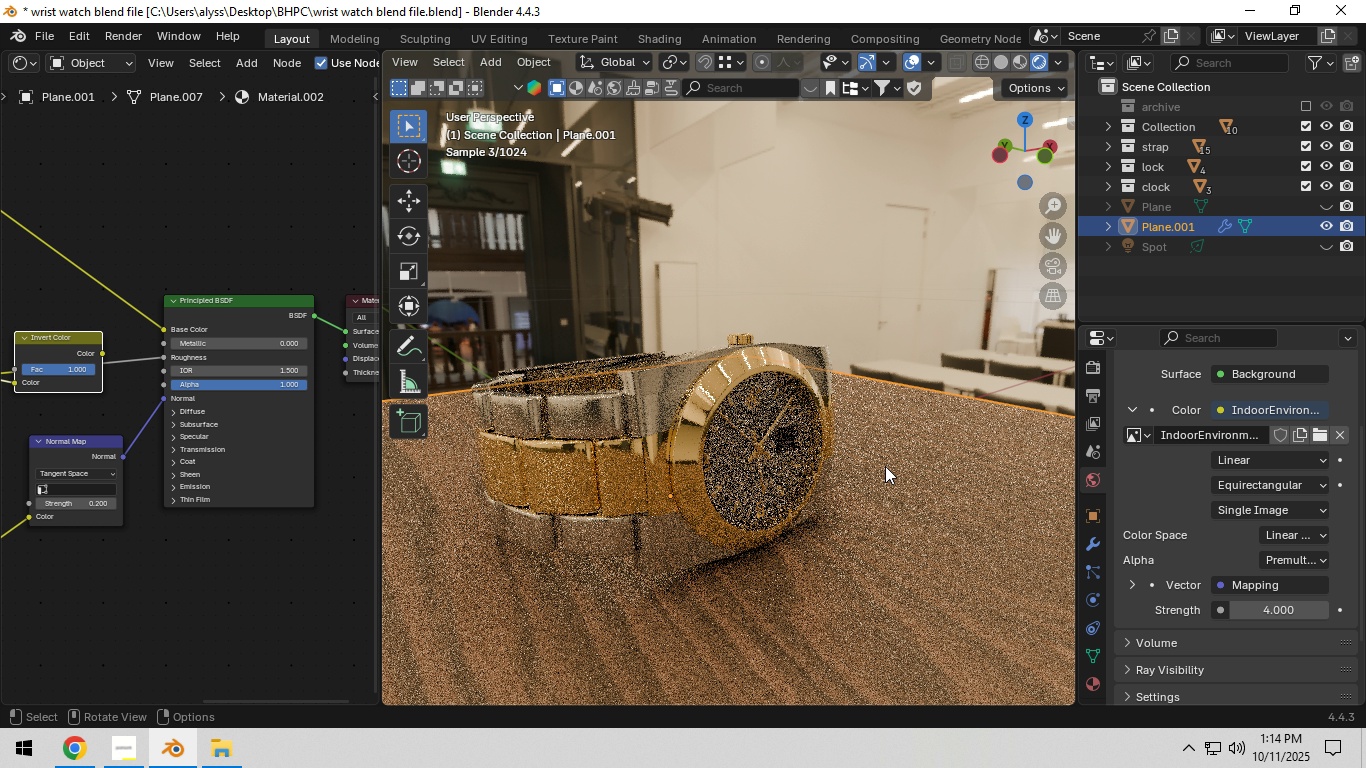 
hold_key(key=Z, duration=1.53)
 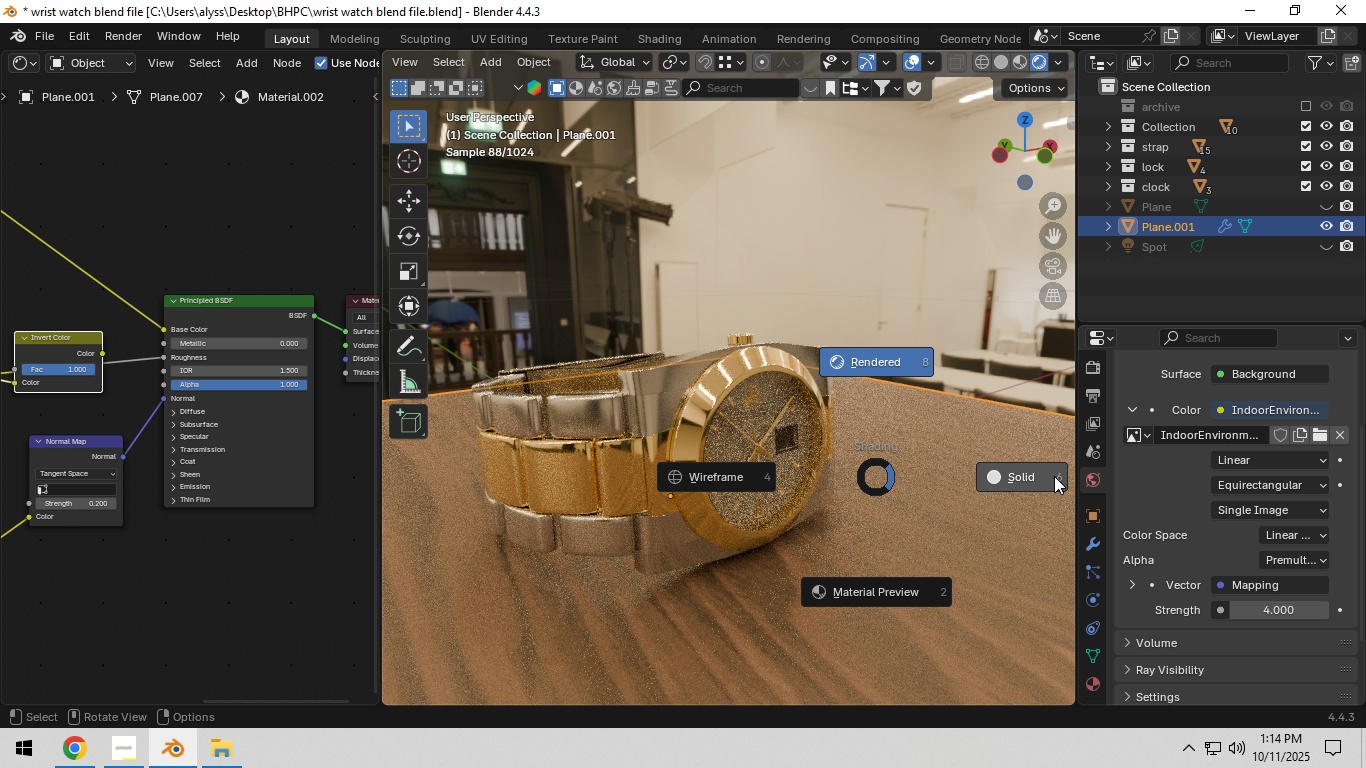 
hold_key(key=Z, duration=0.52)
 